 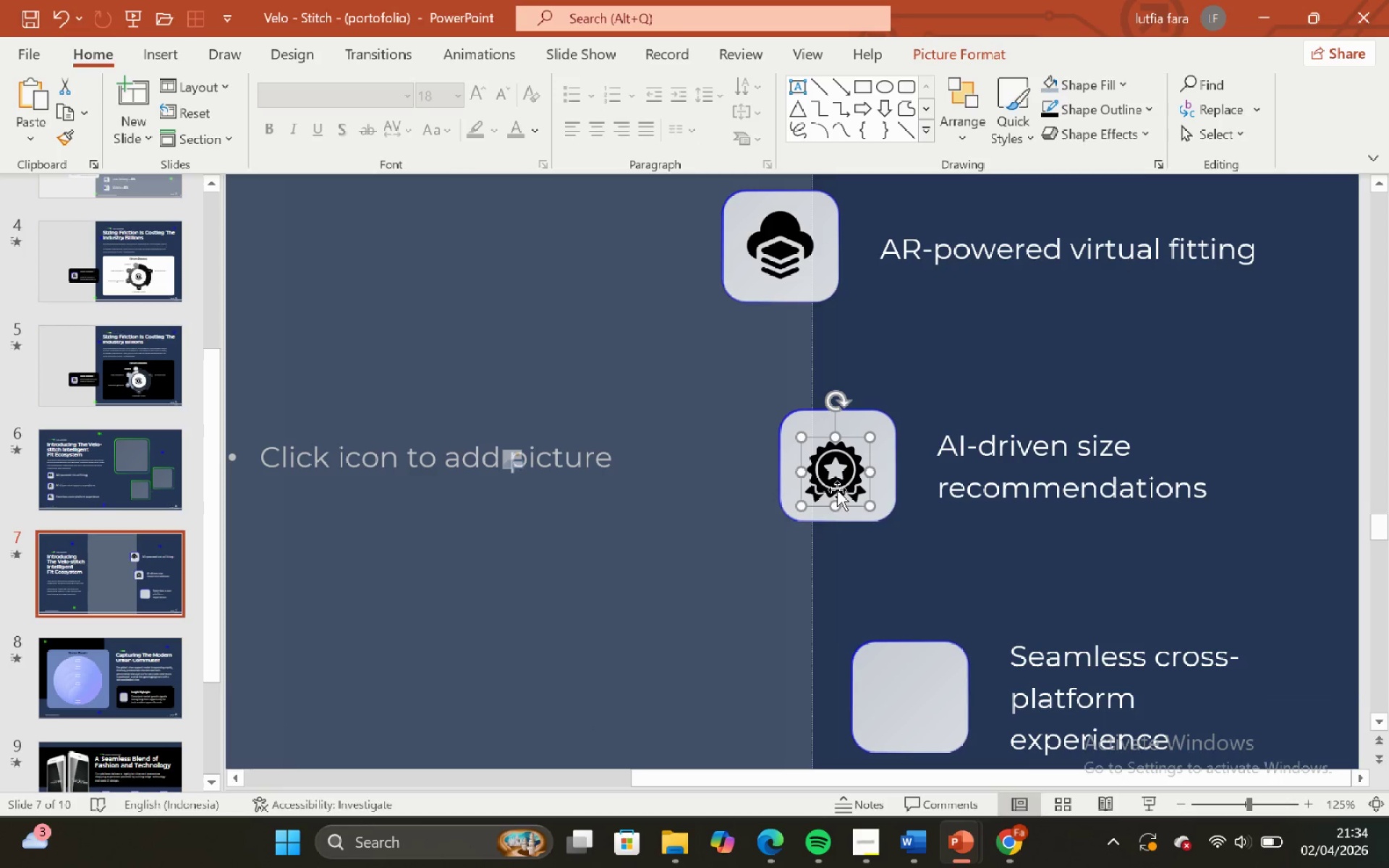 
left_click_drag(start_coordinate=[832, 482], to_coordinate=[829, 475])
 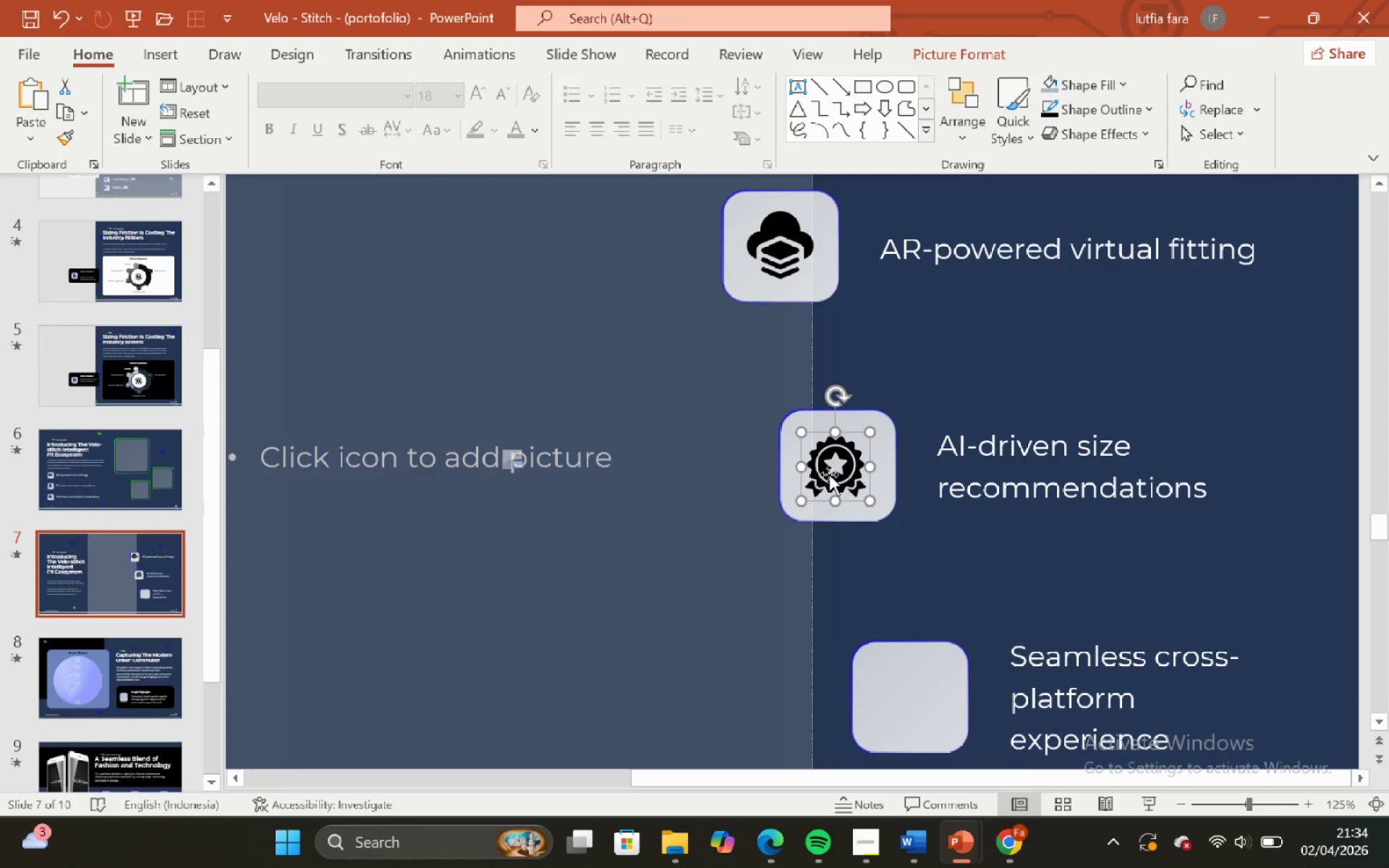 
hold_key(key=ShiftLeft, duration=0.56)
 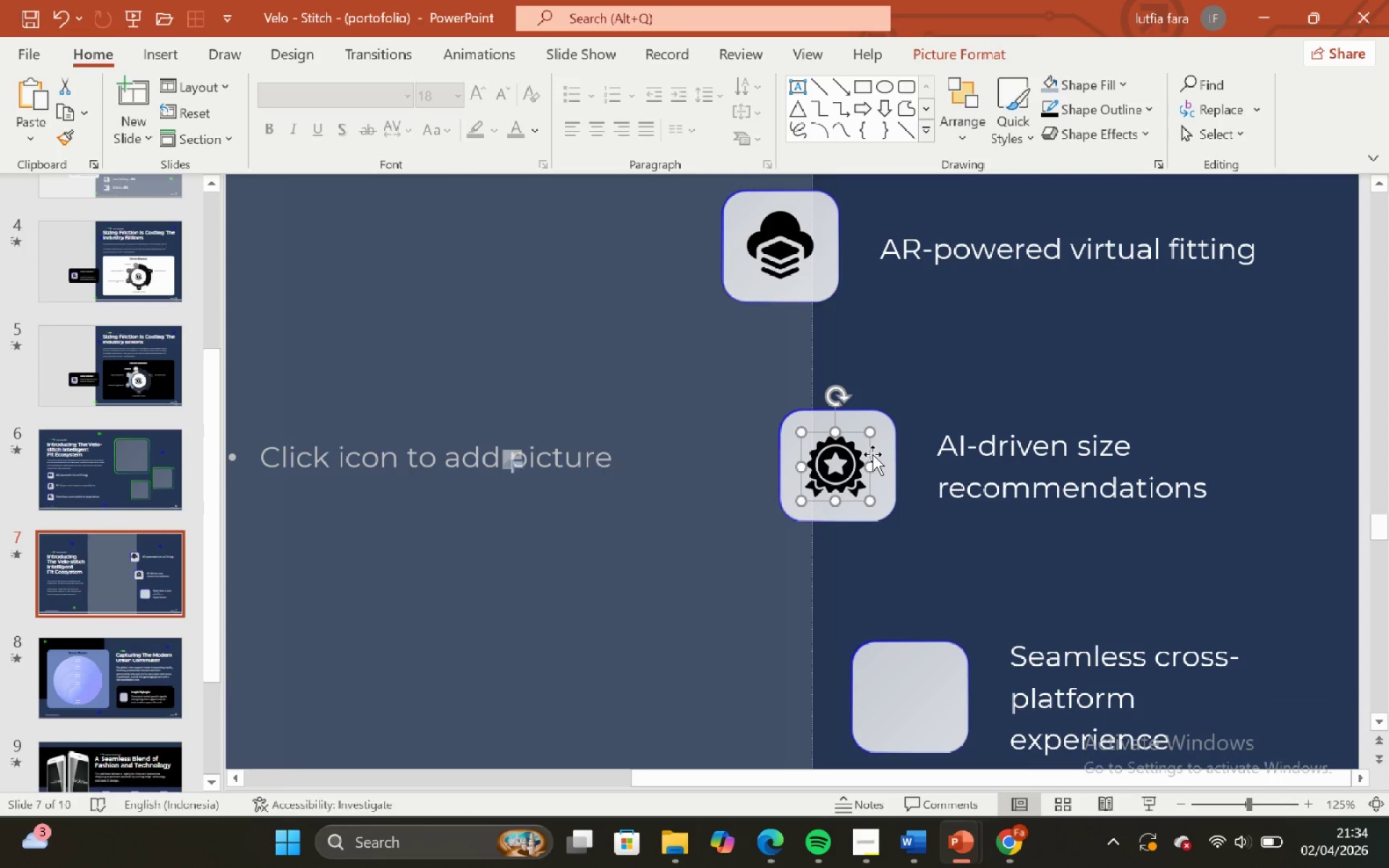 
hold_key(key=ShiftLeft, duration=0.72)
left_click([882, 462])
 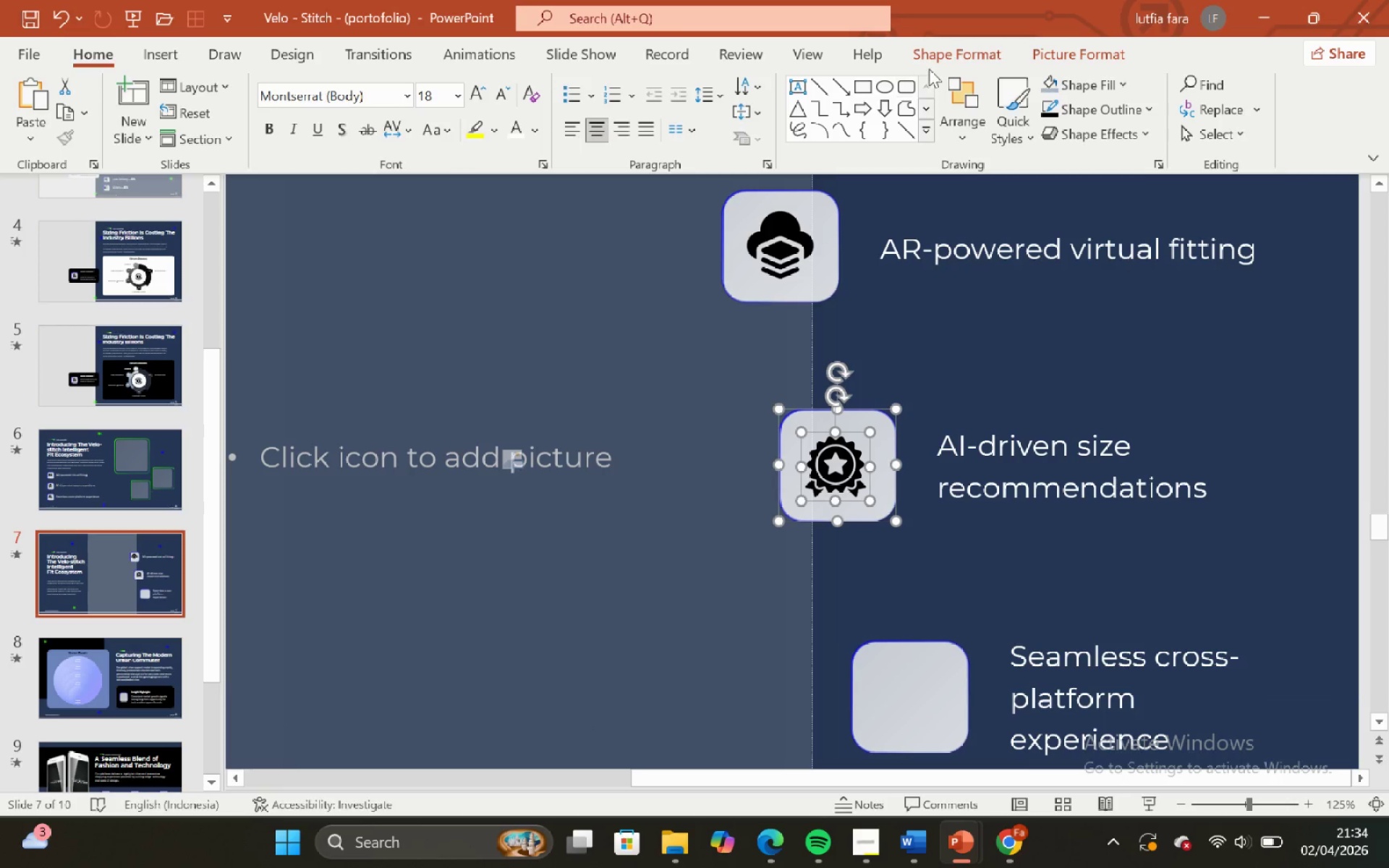 
left_click([925, 54])
 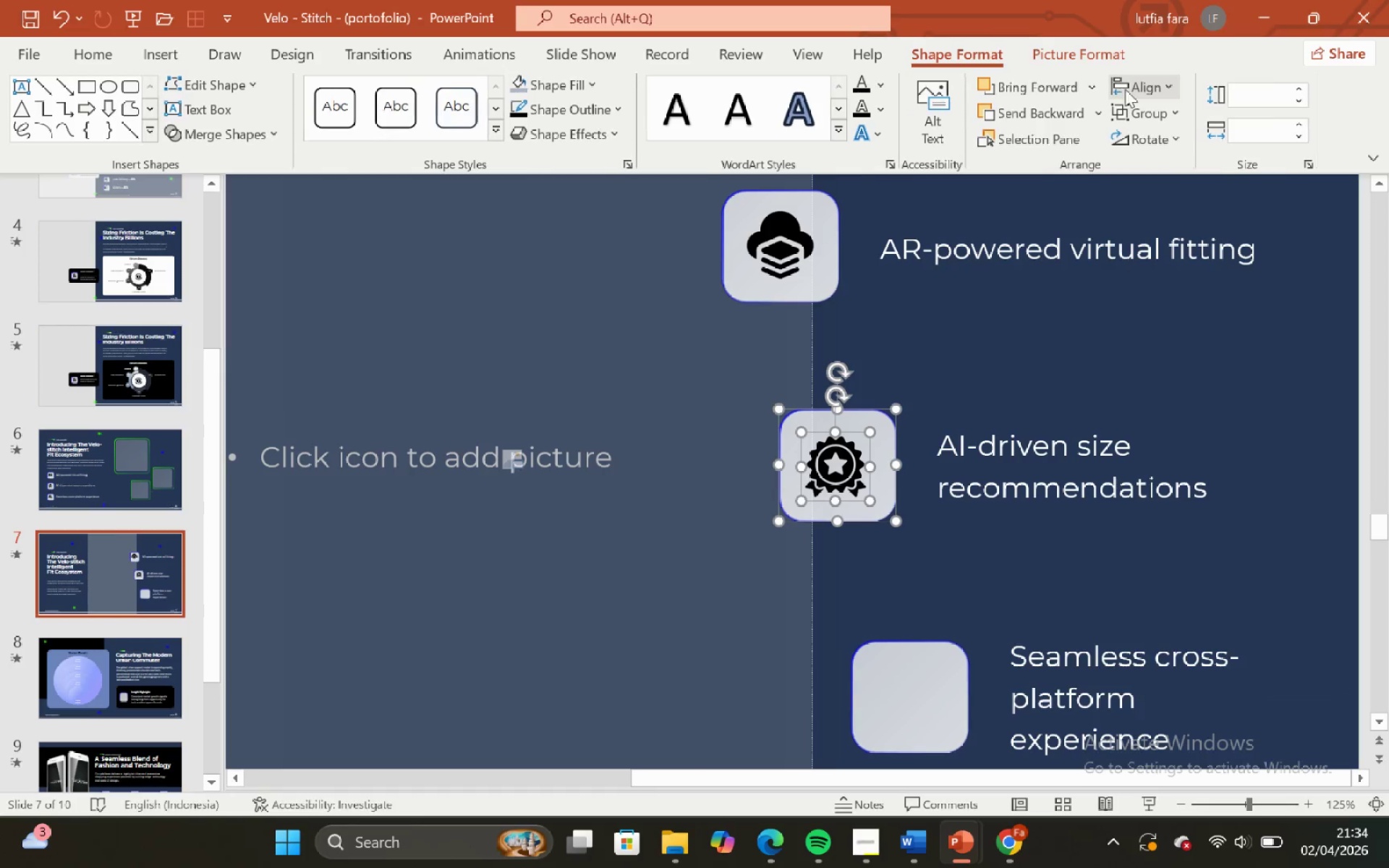 
left_click([1132, 92])
 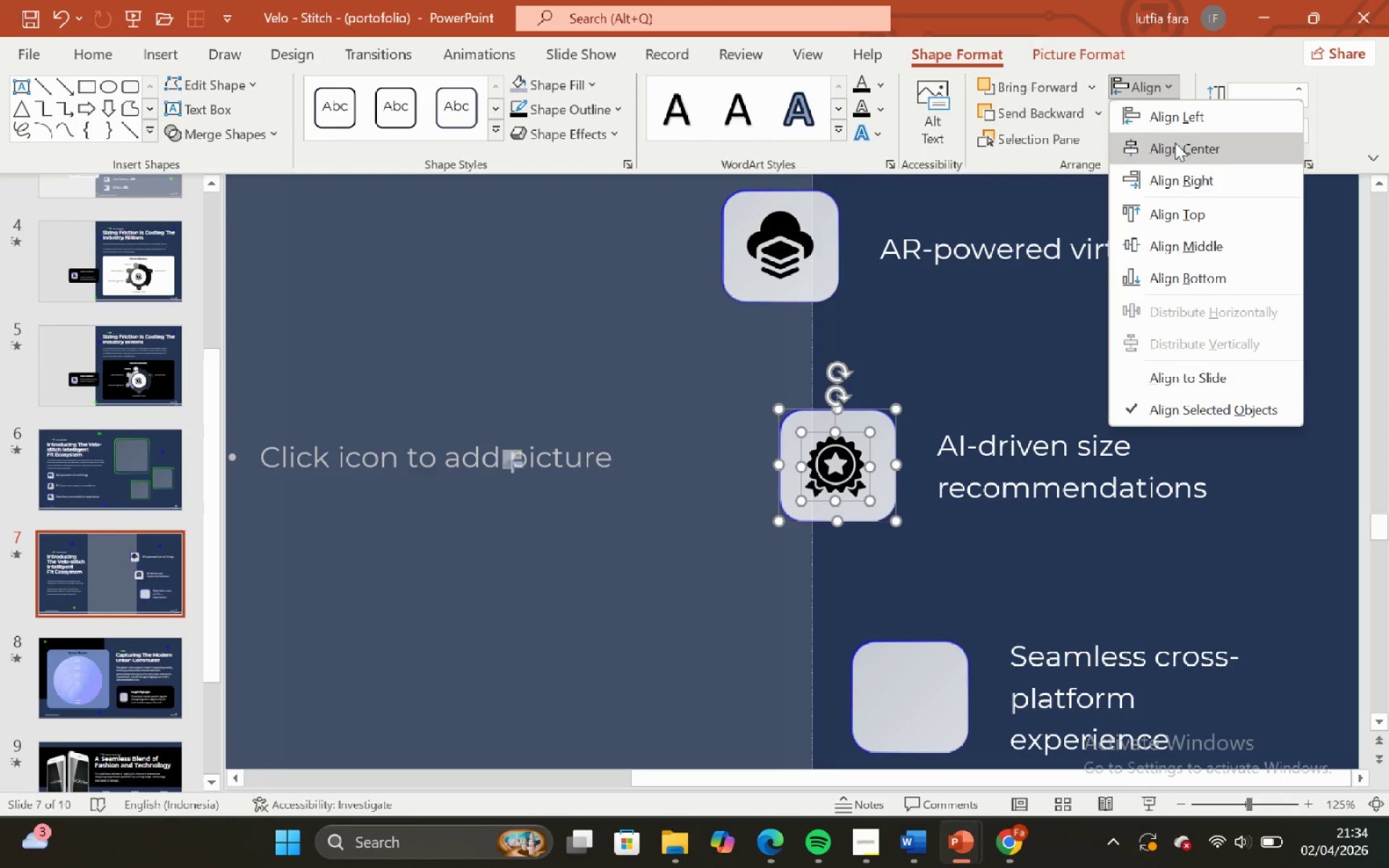 
left_click([1177, 146])
 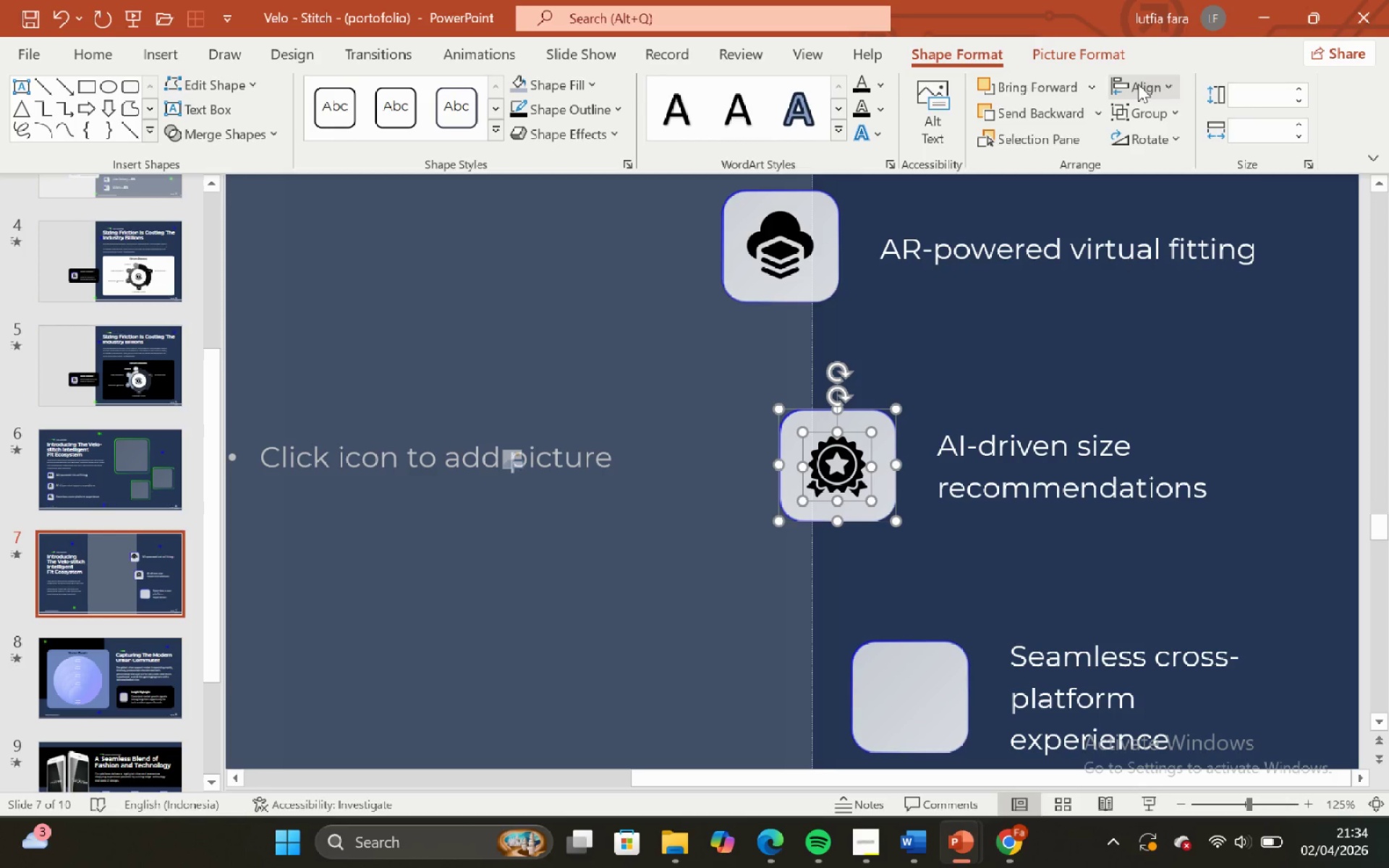 
left_click([1138, 84])
 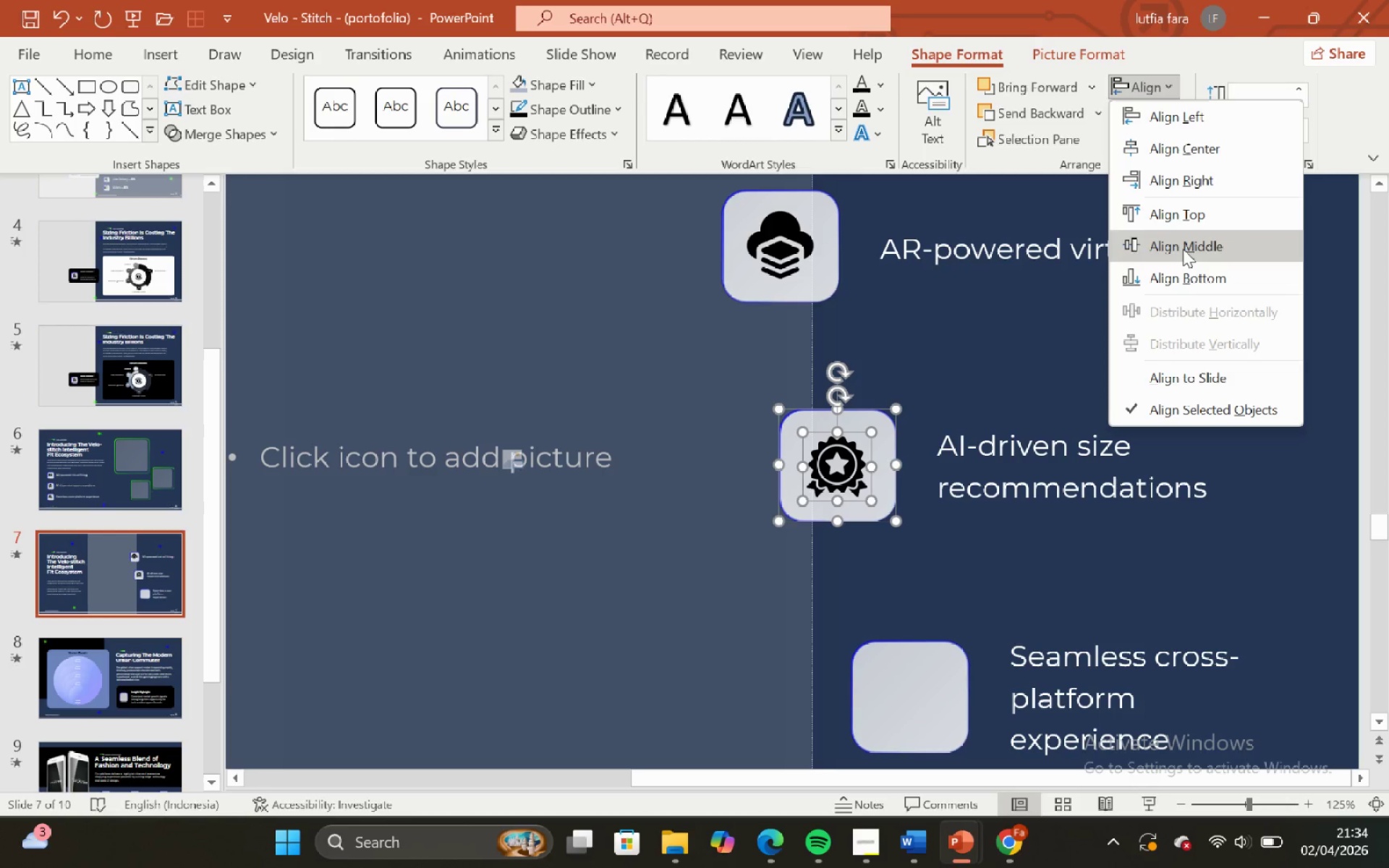 
left_click([1183, 249])
 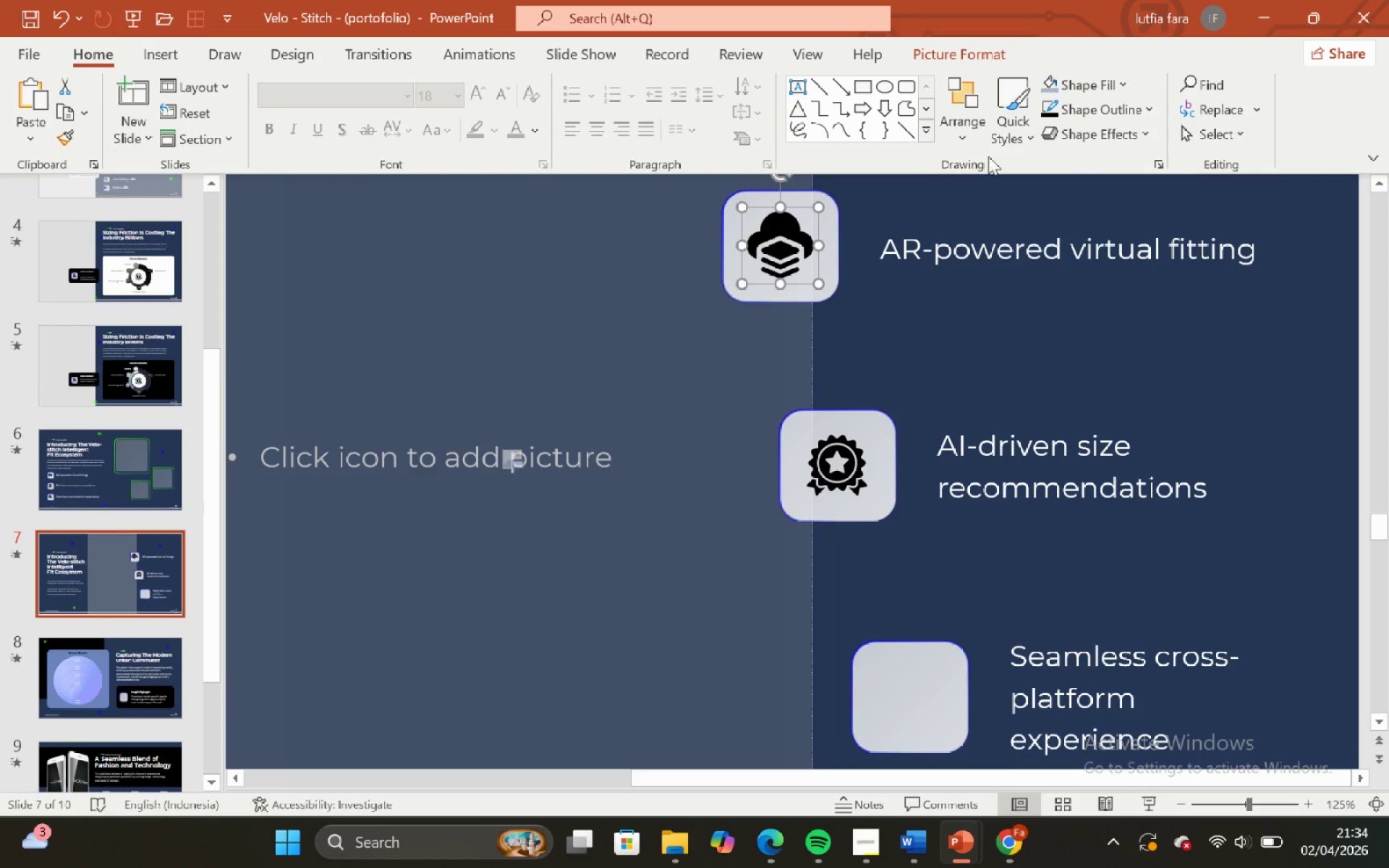 
left_click([948, 54])
 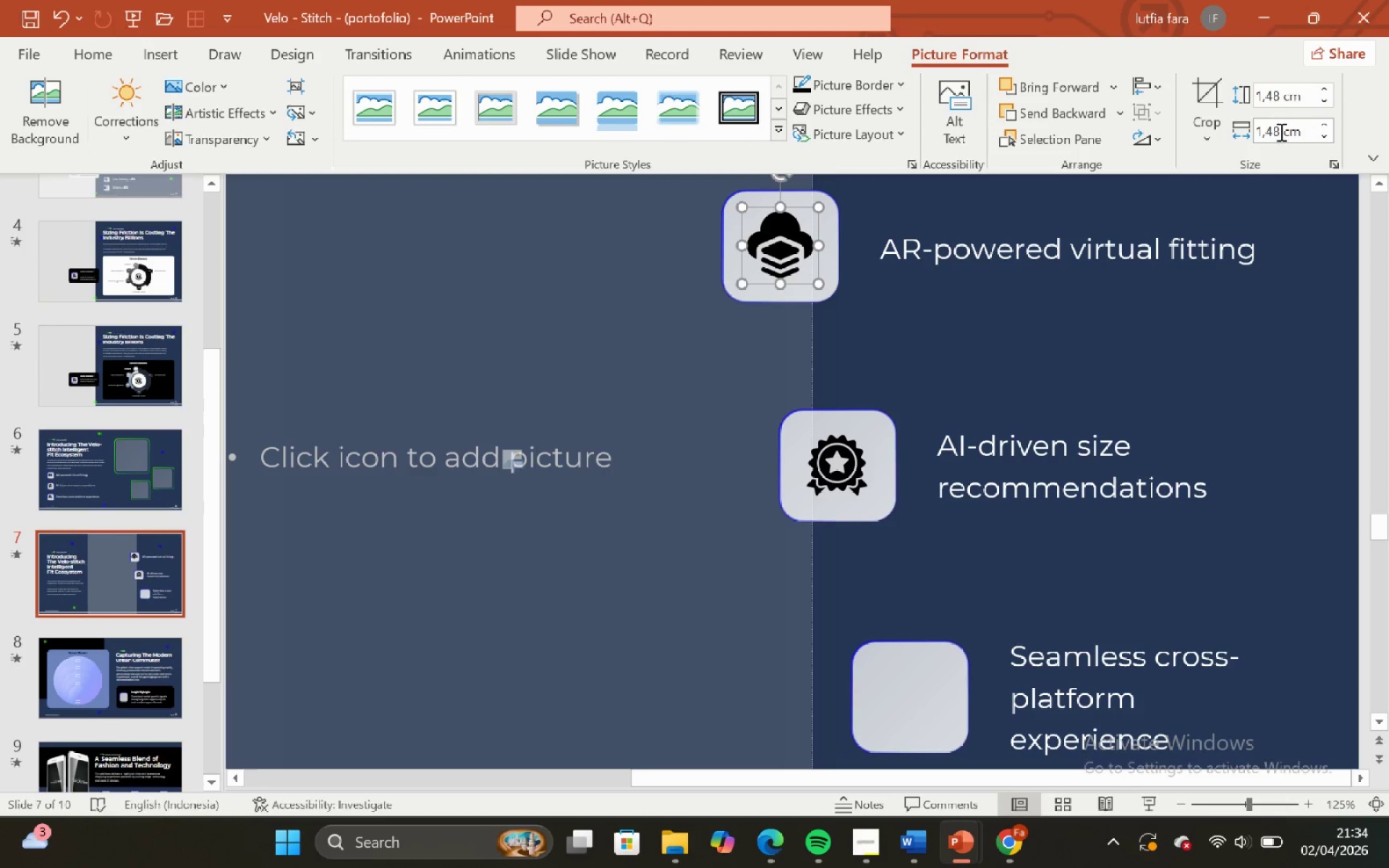 
left_click([1283, 137])
 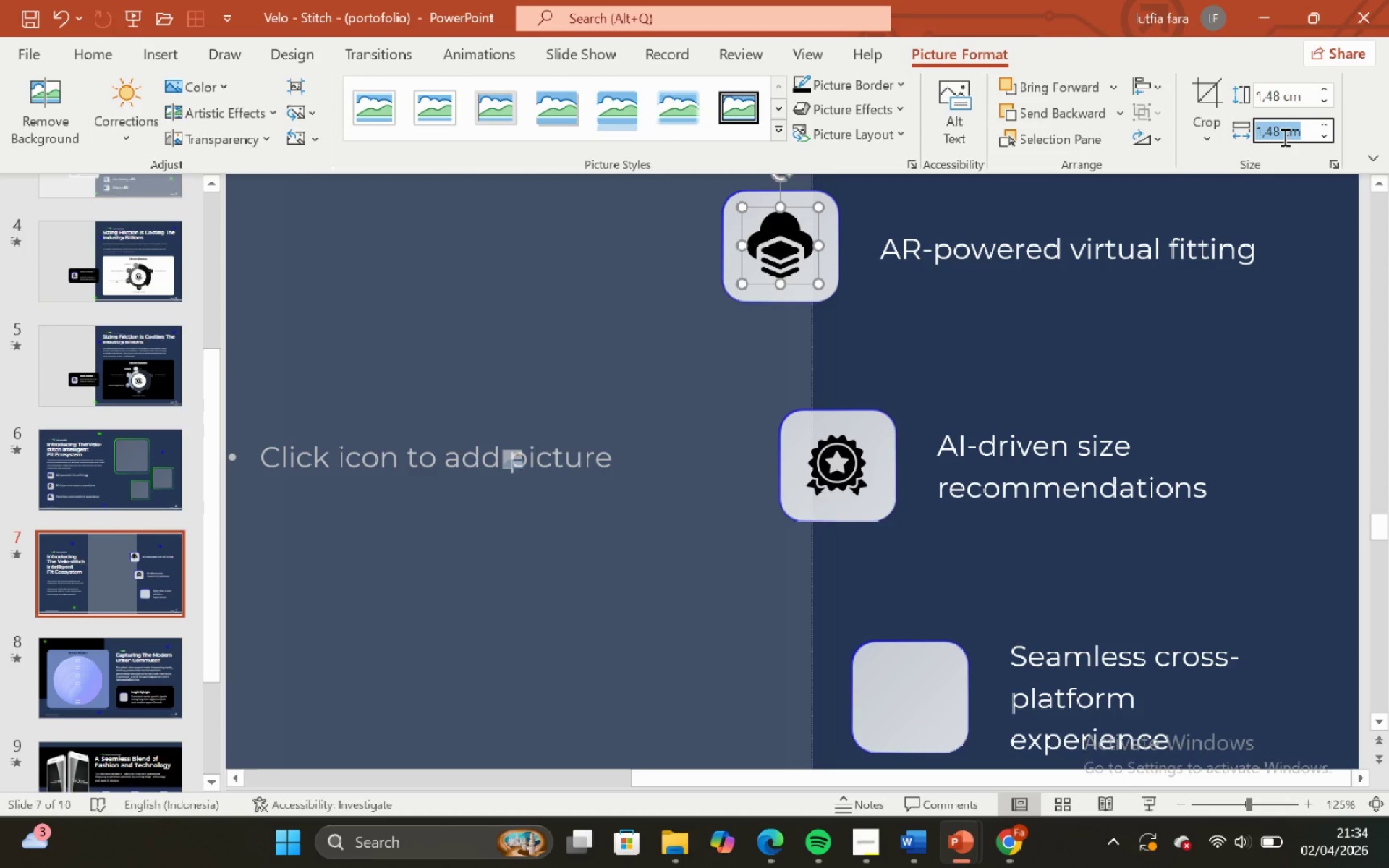 
key(Control+C)
 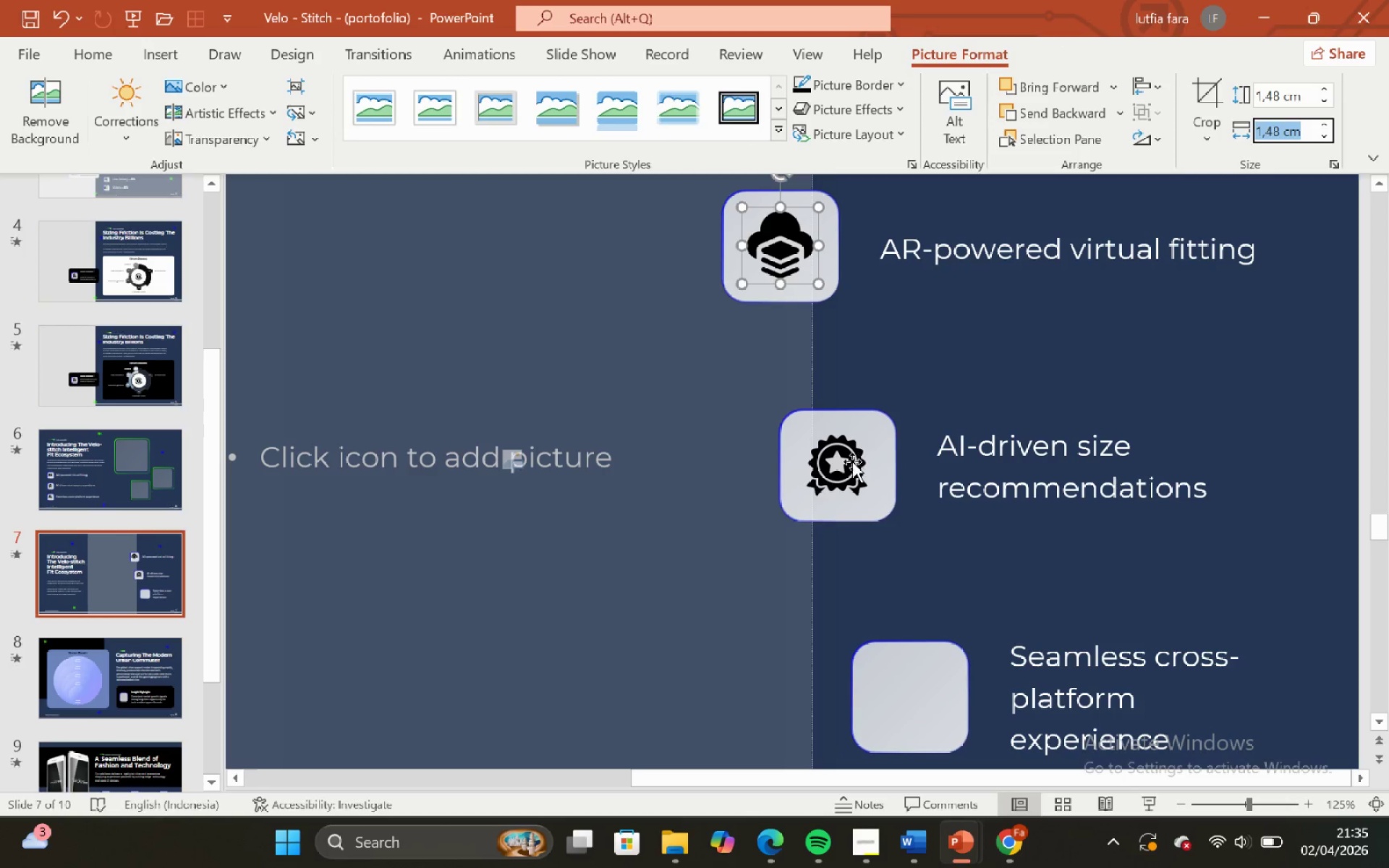 
left_click_drag(start_coordinate=[841, 466], to_coordinate=[837, 464])
 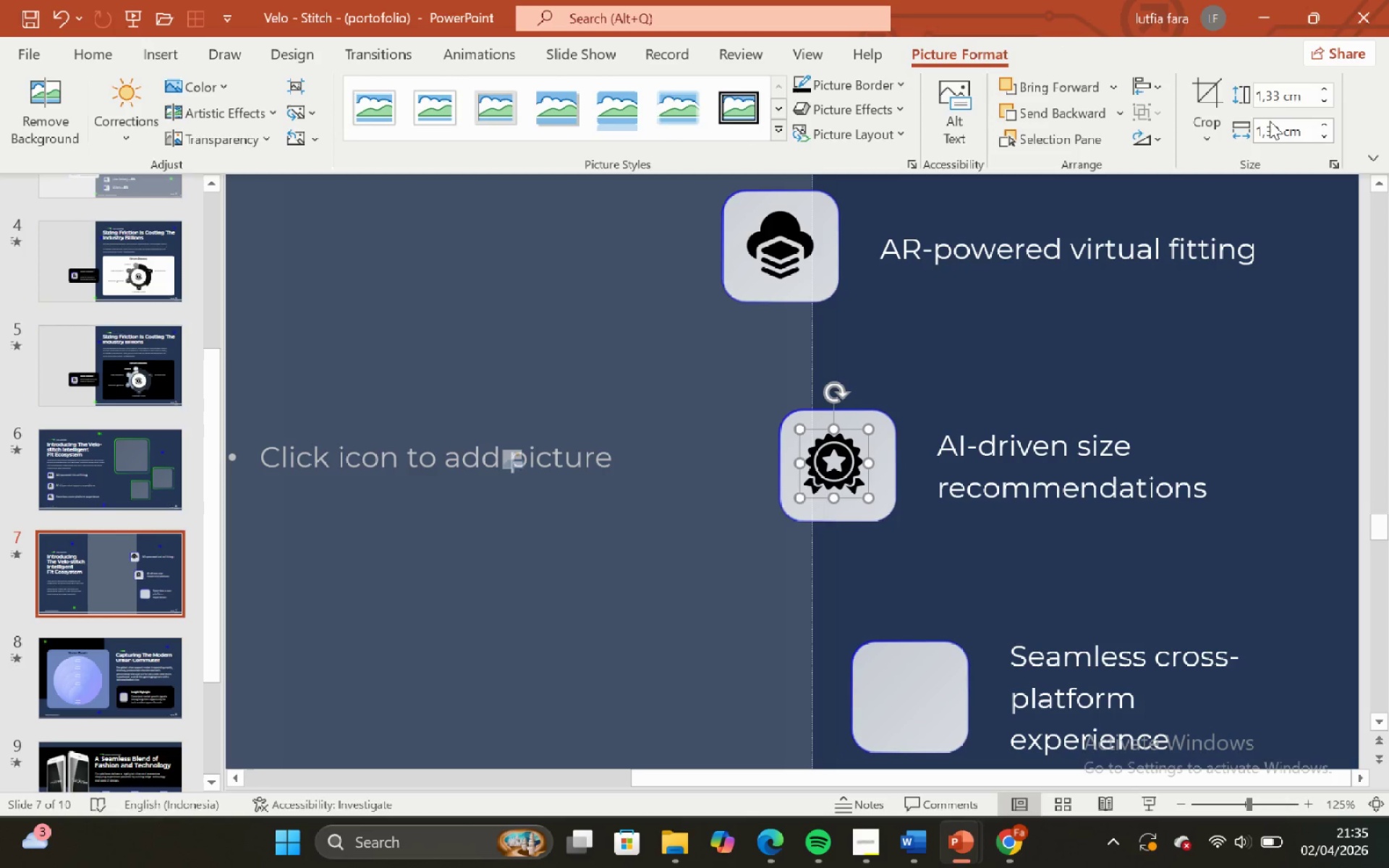 
double_click([1270, 128])
 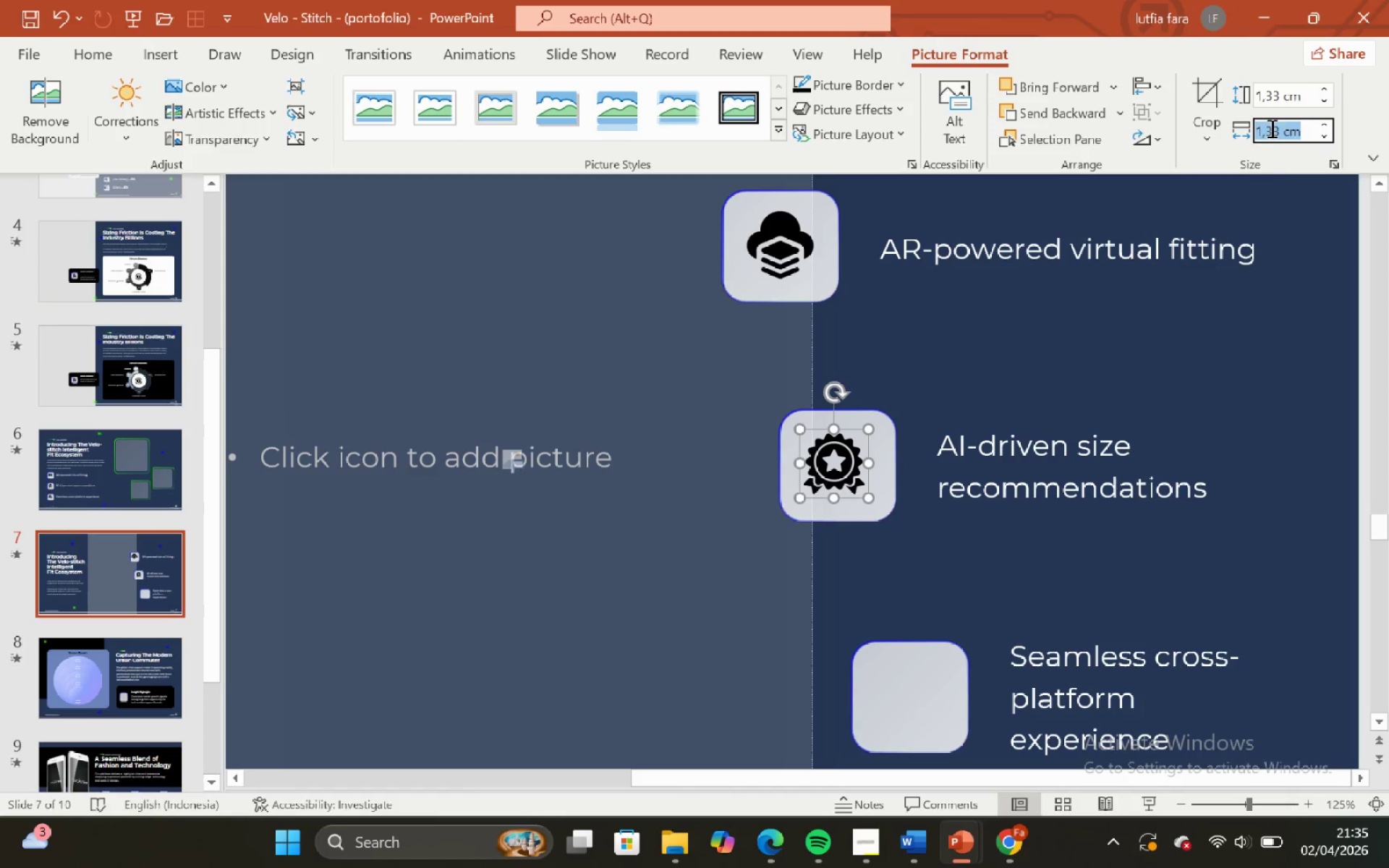 
key(Control+V)
 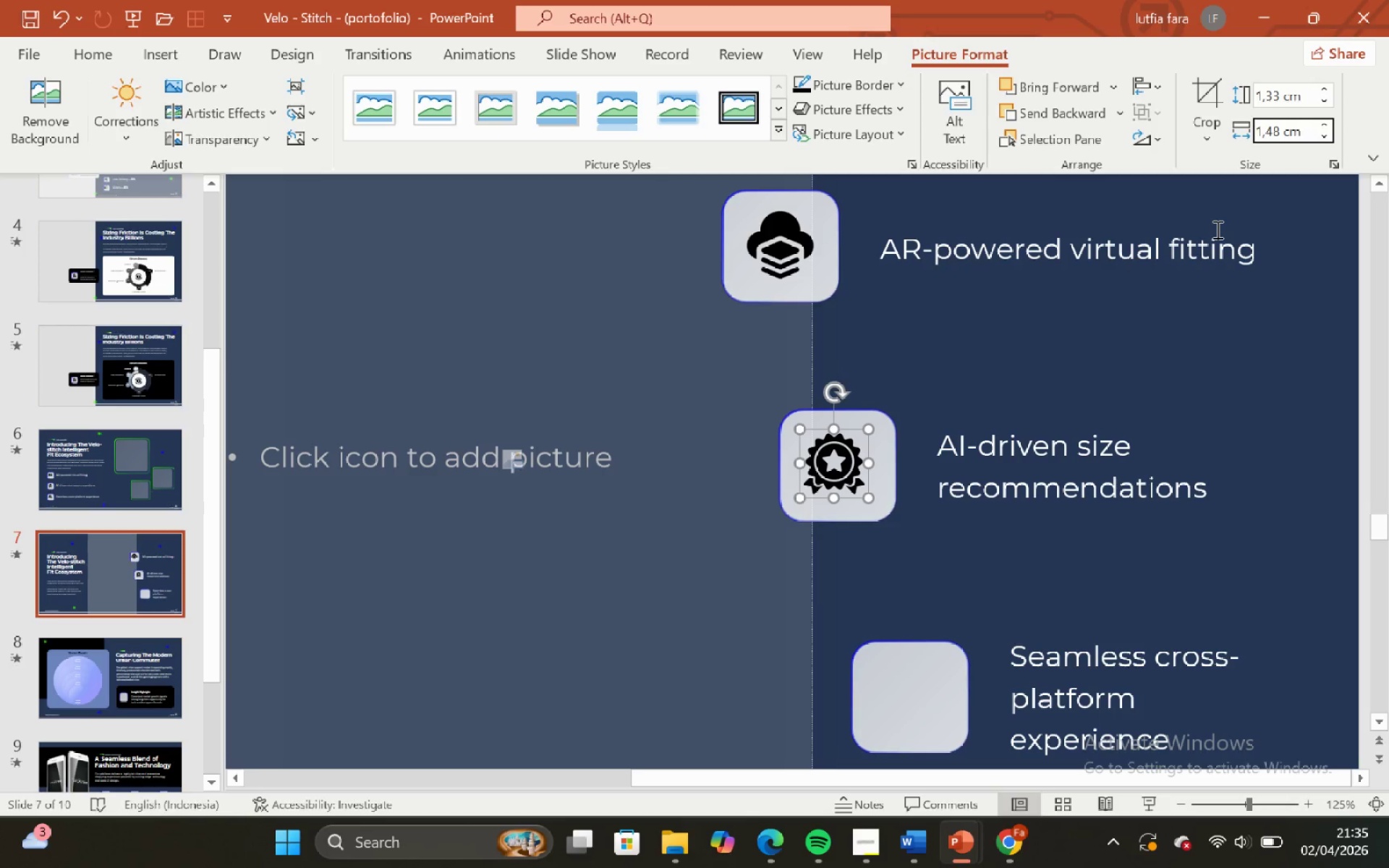 
key(Enter)
 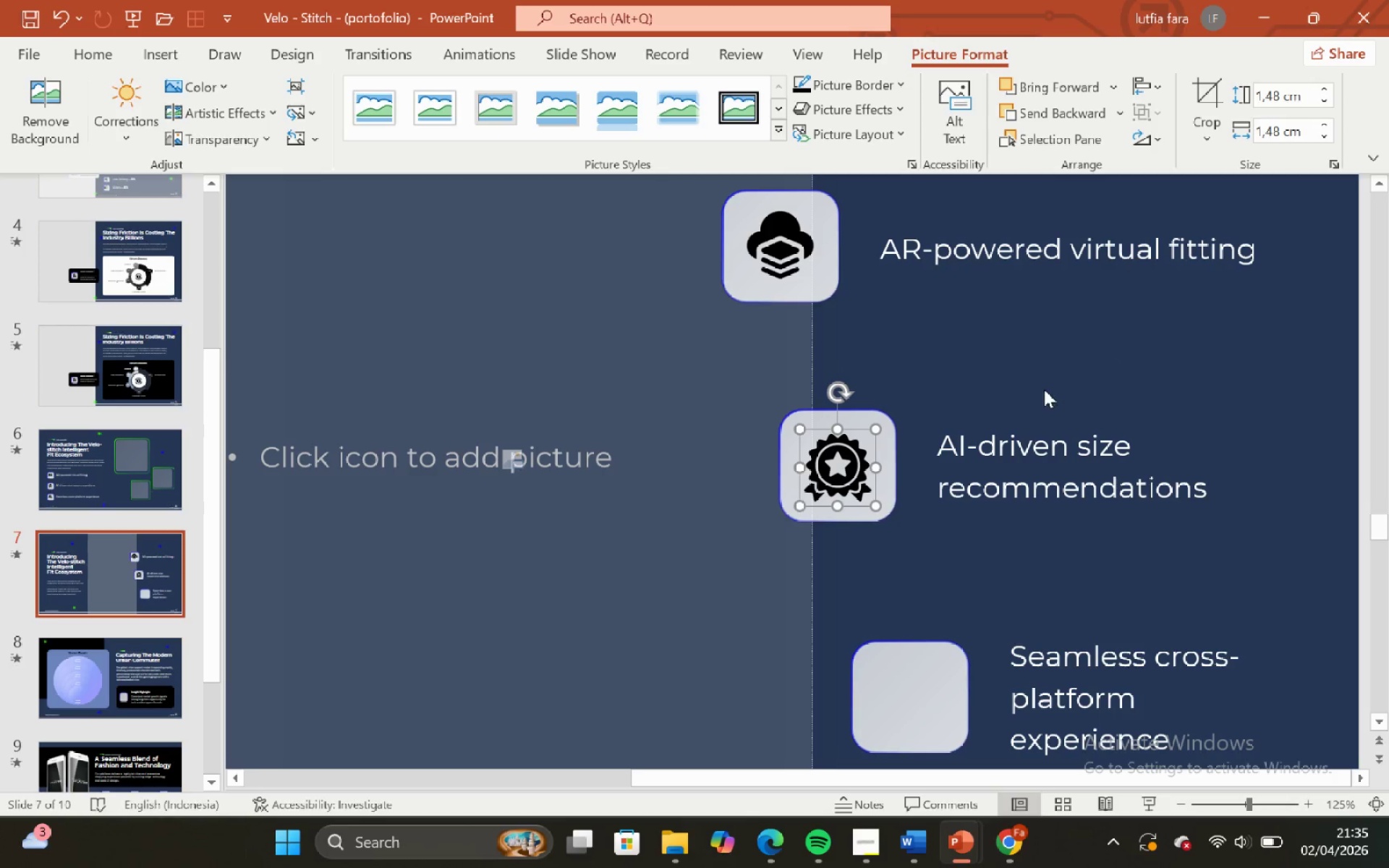 
left_click([932, 308])
 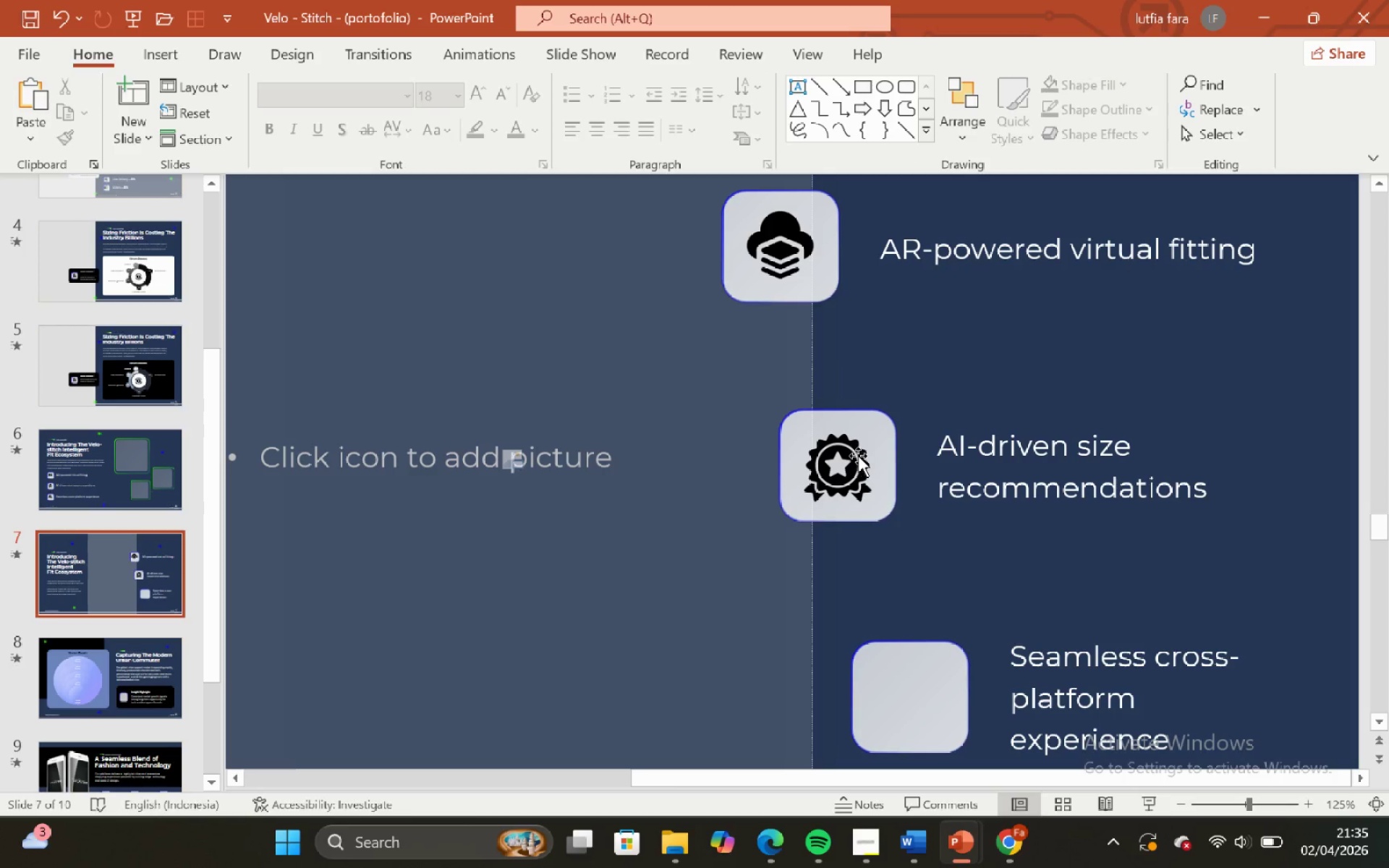 
left_click([853, 456])
 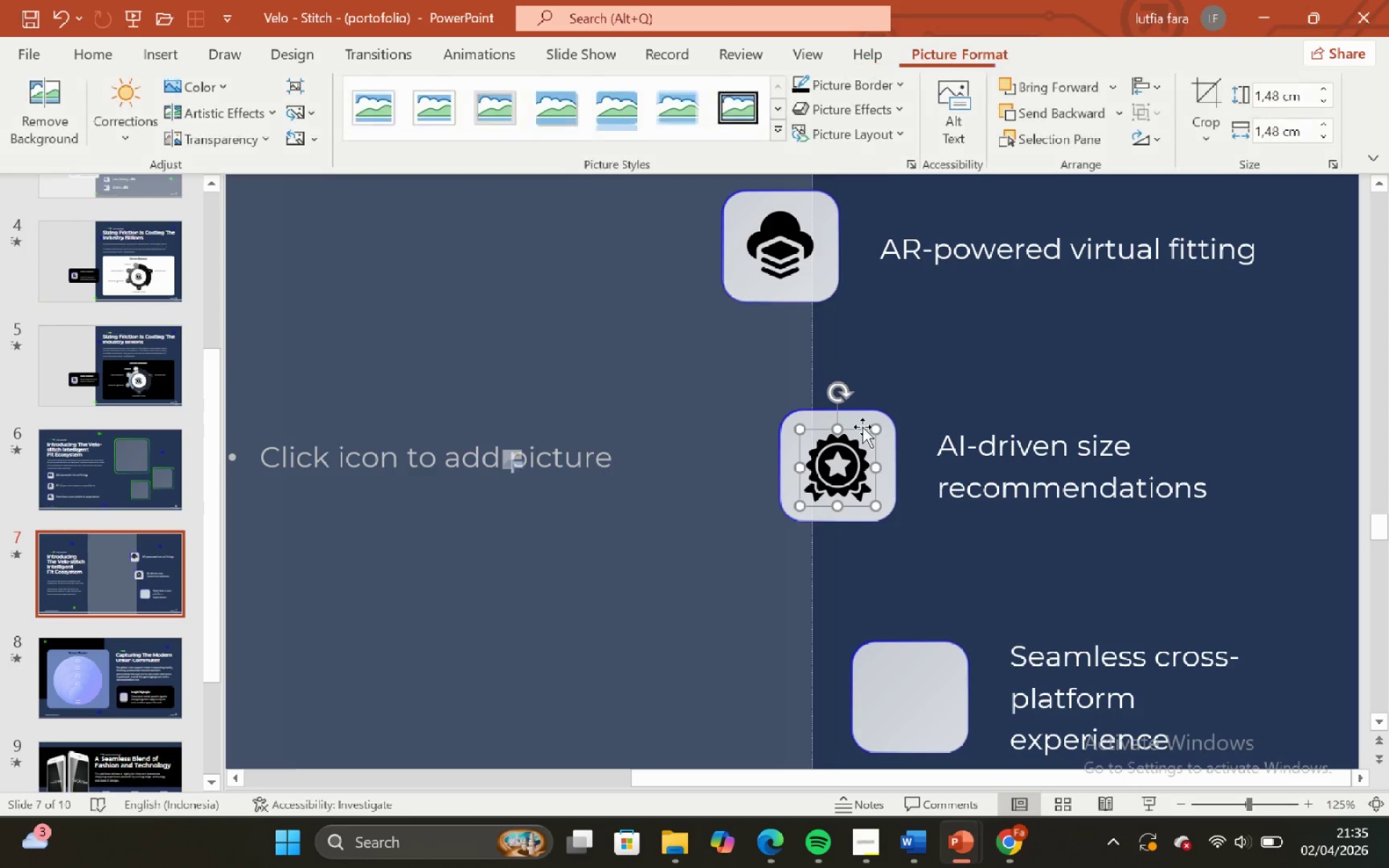 
hold_key(key=ShiftLeft, duration=0.69)
 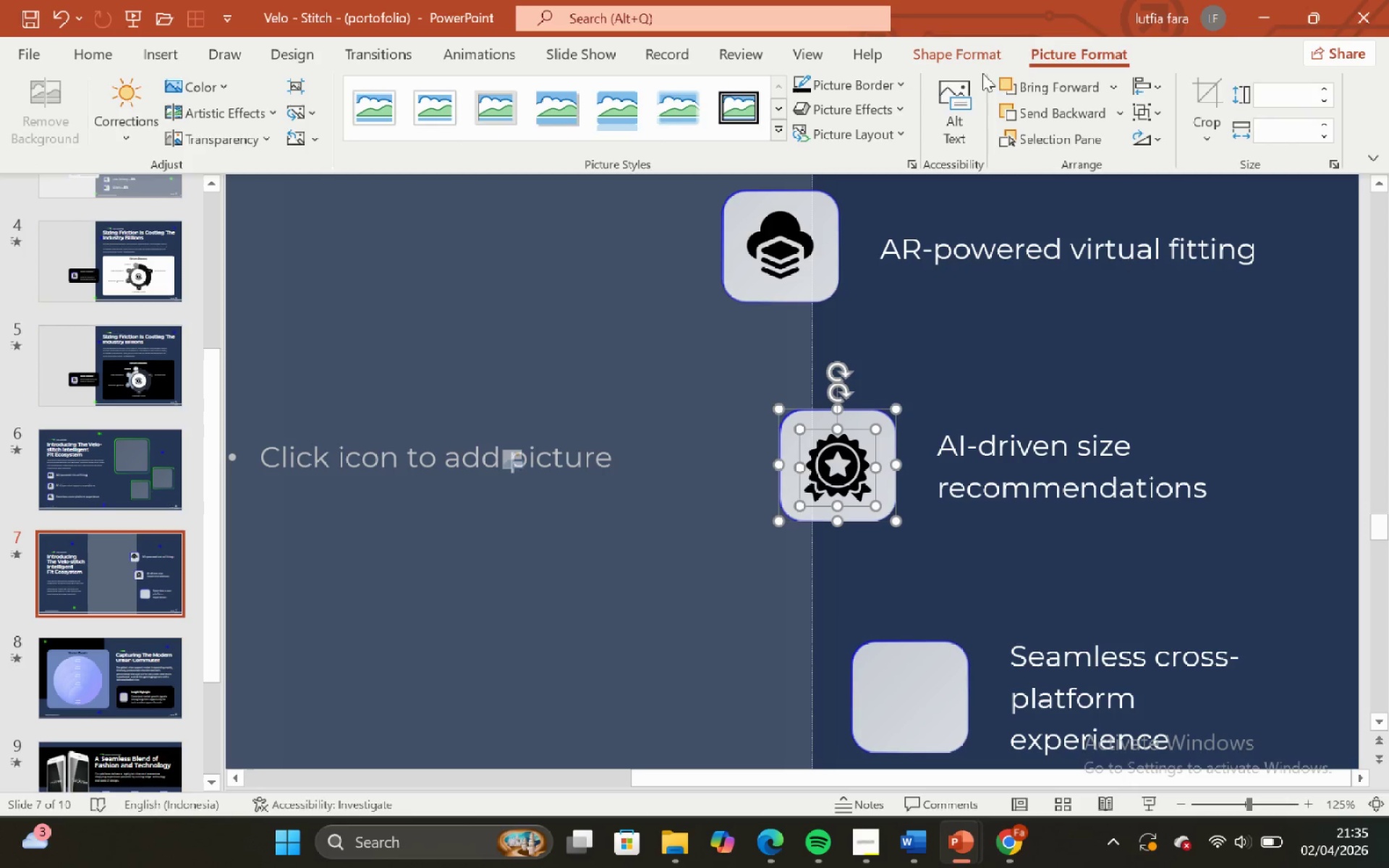 
left_click([968, 56])
 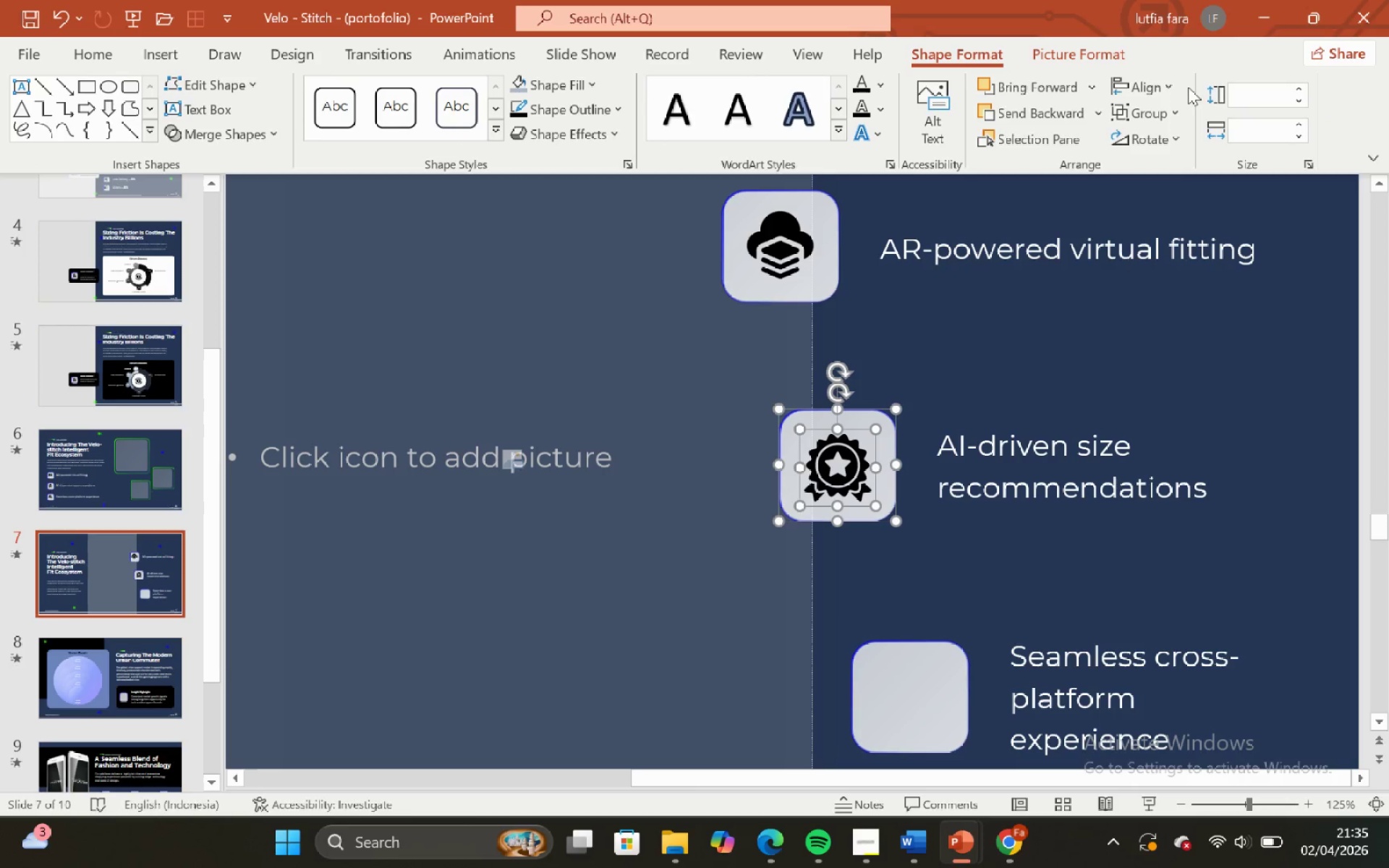 
left_click([1168, 87])
 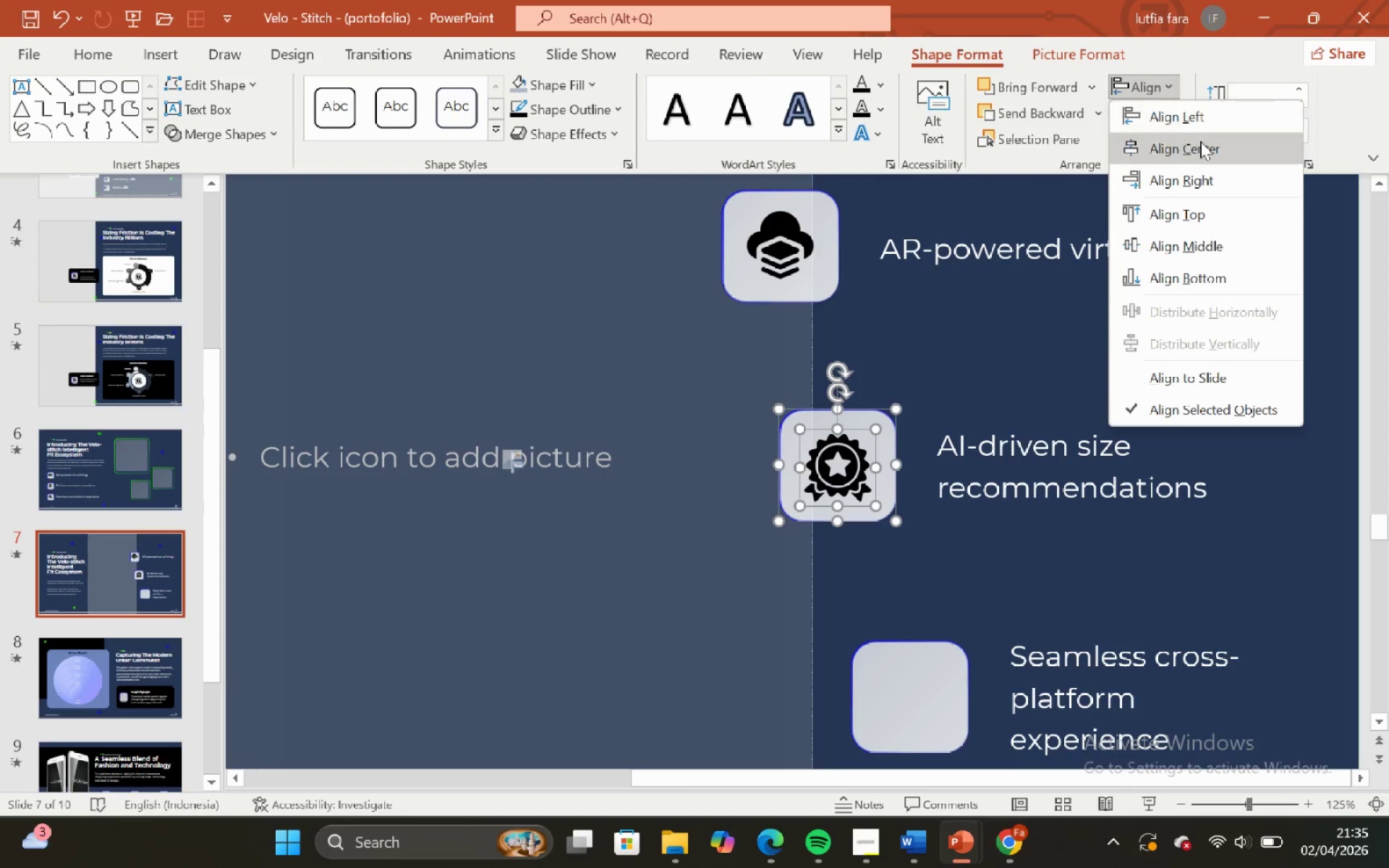 
left_click([1201, 142])
 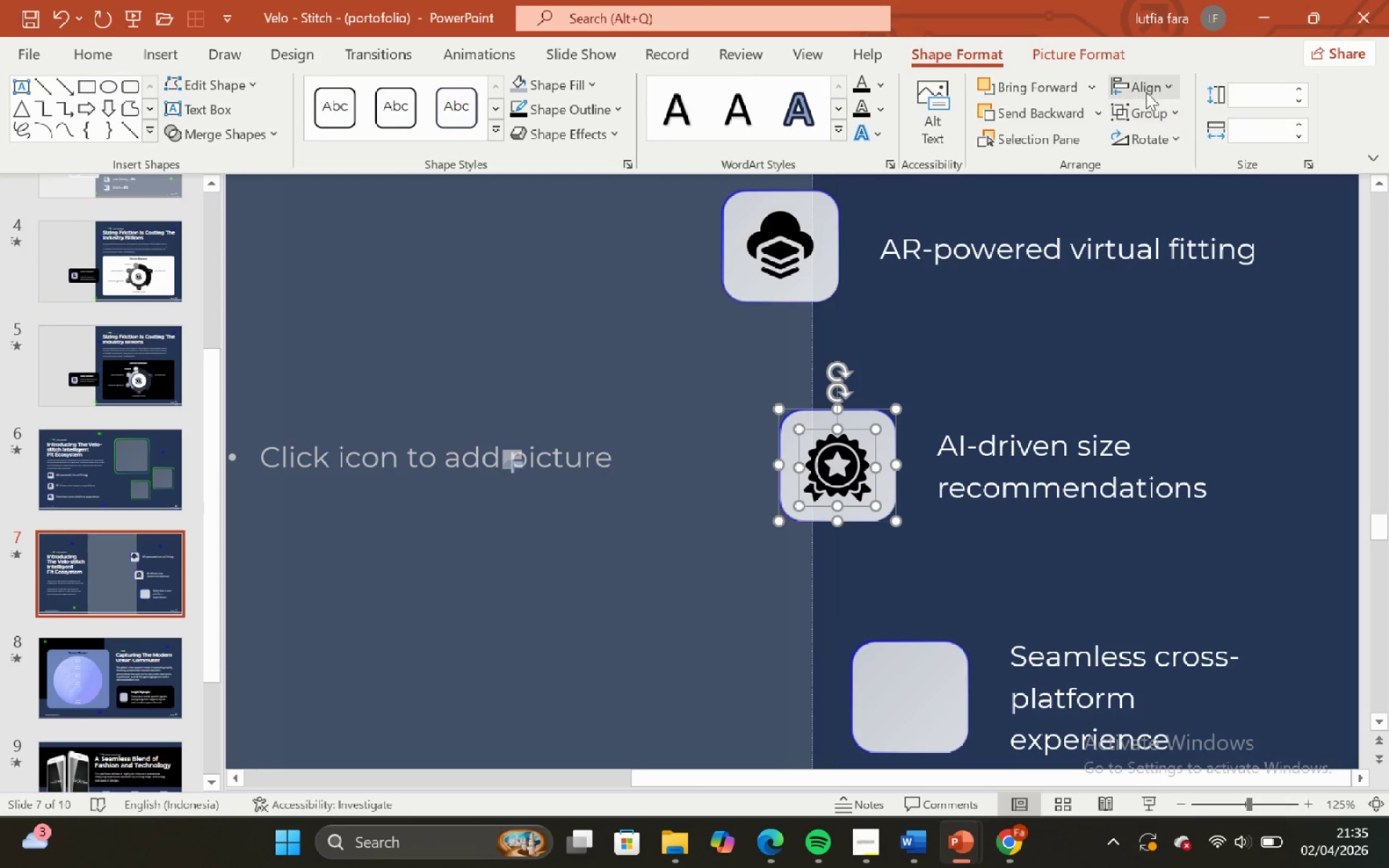 
left_click([1146, 91])
 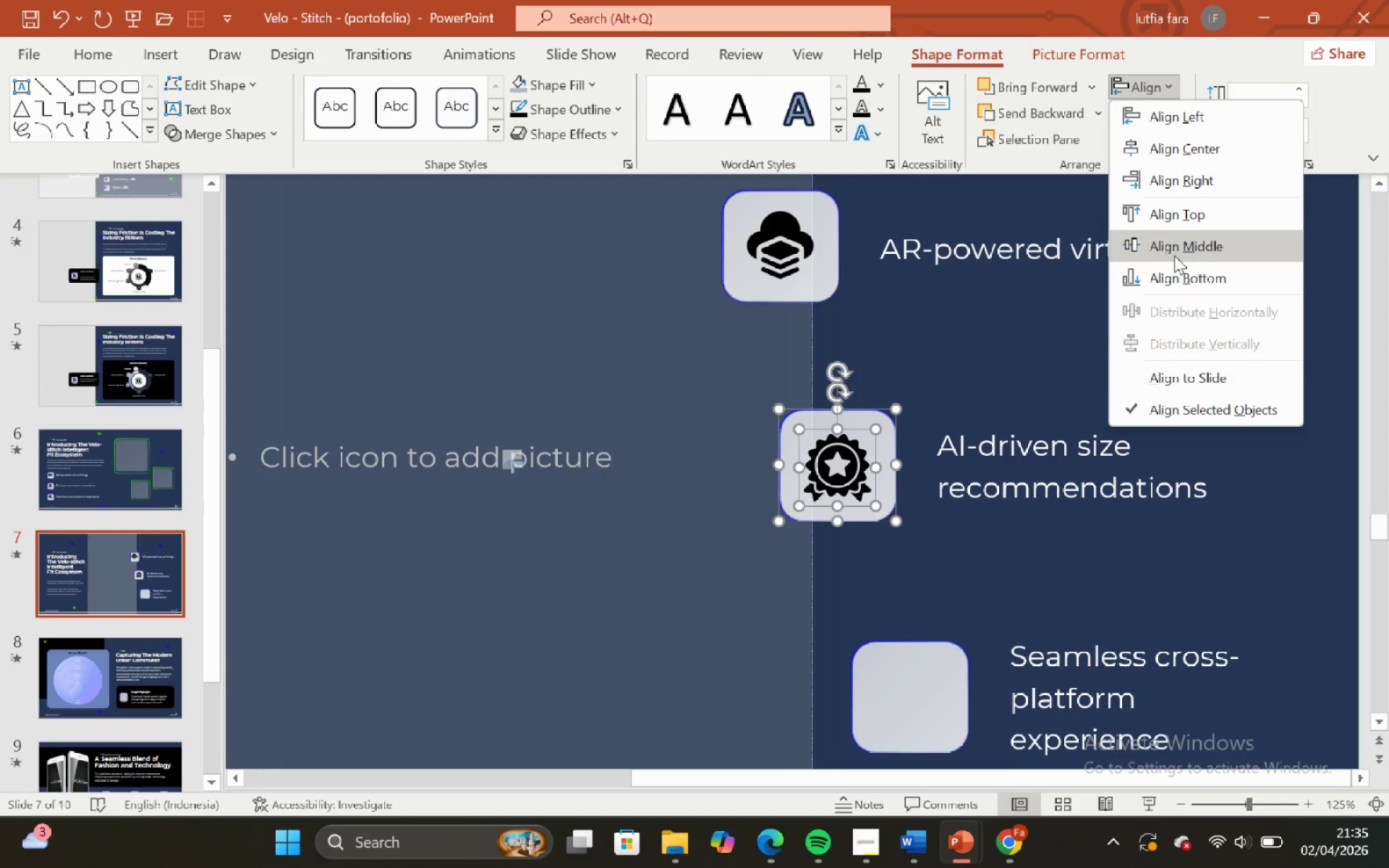 
left_click([1165, 241])
 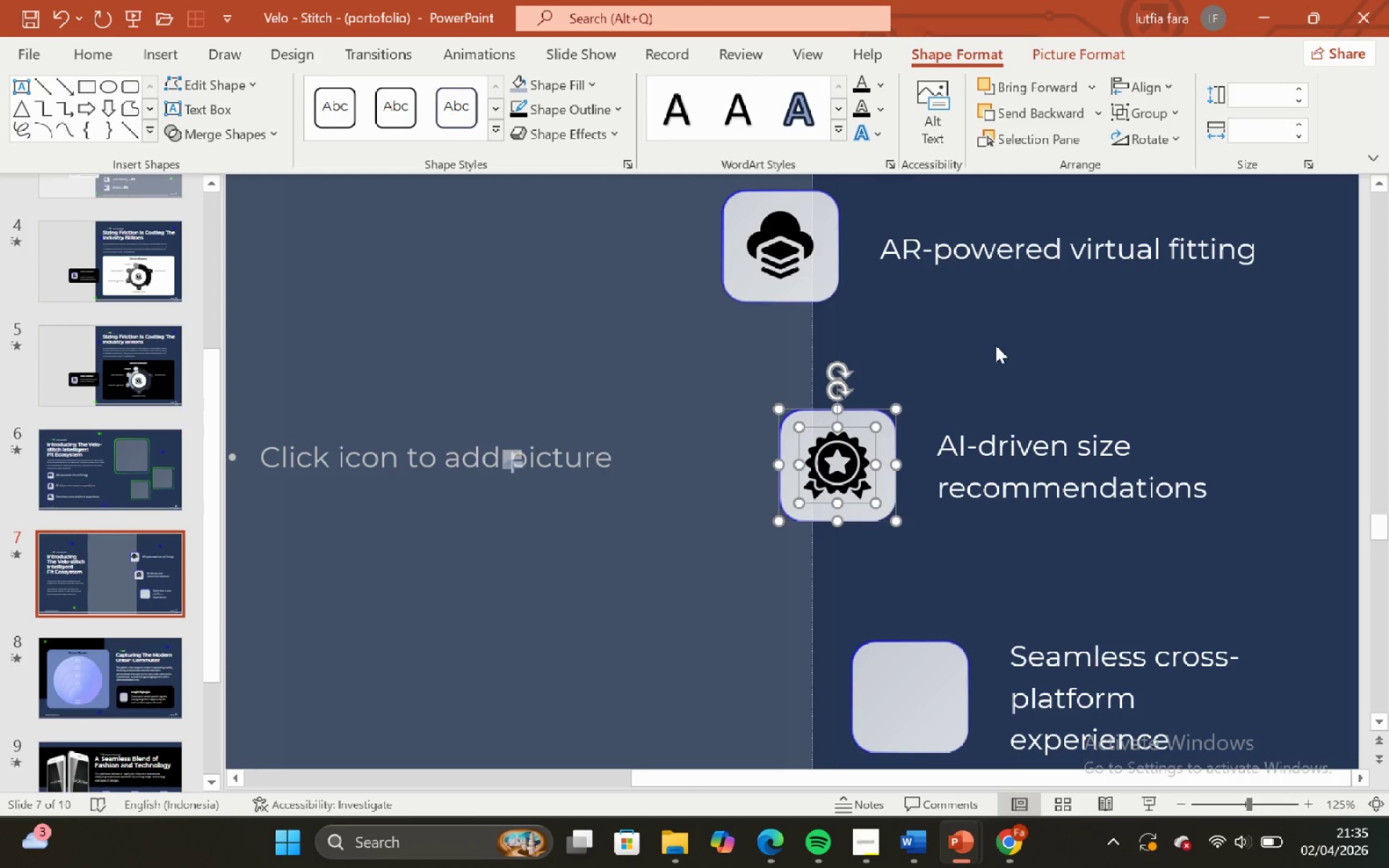 
left_click([995, 347])
 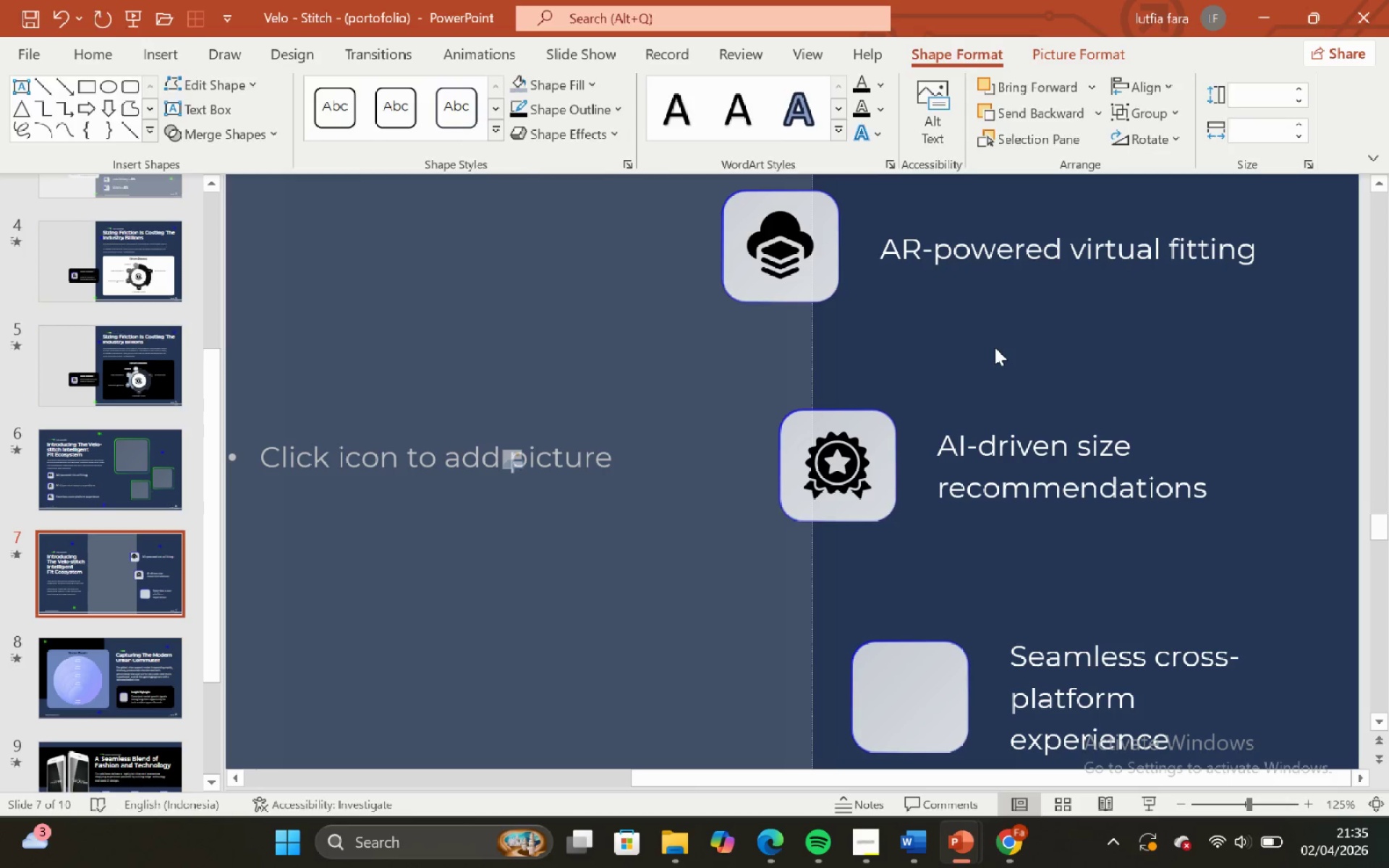 
hold_key(key=ControlLeft, duration=1.17)
 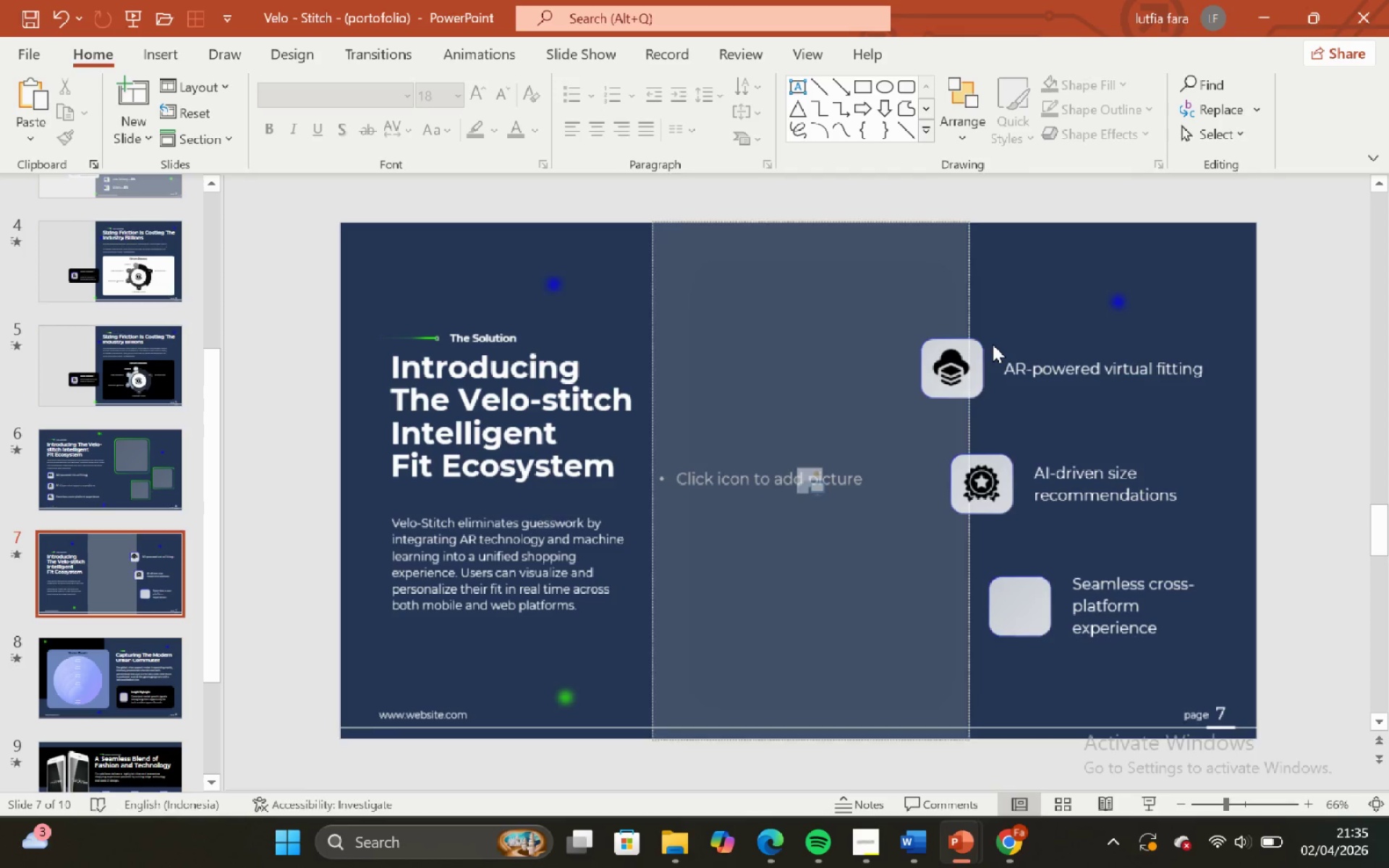 
hold_key(key=ShiftLeft, duration=1.11)
 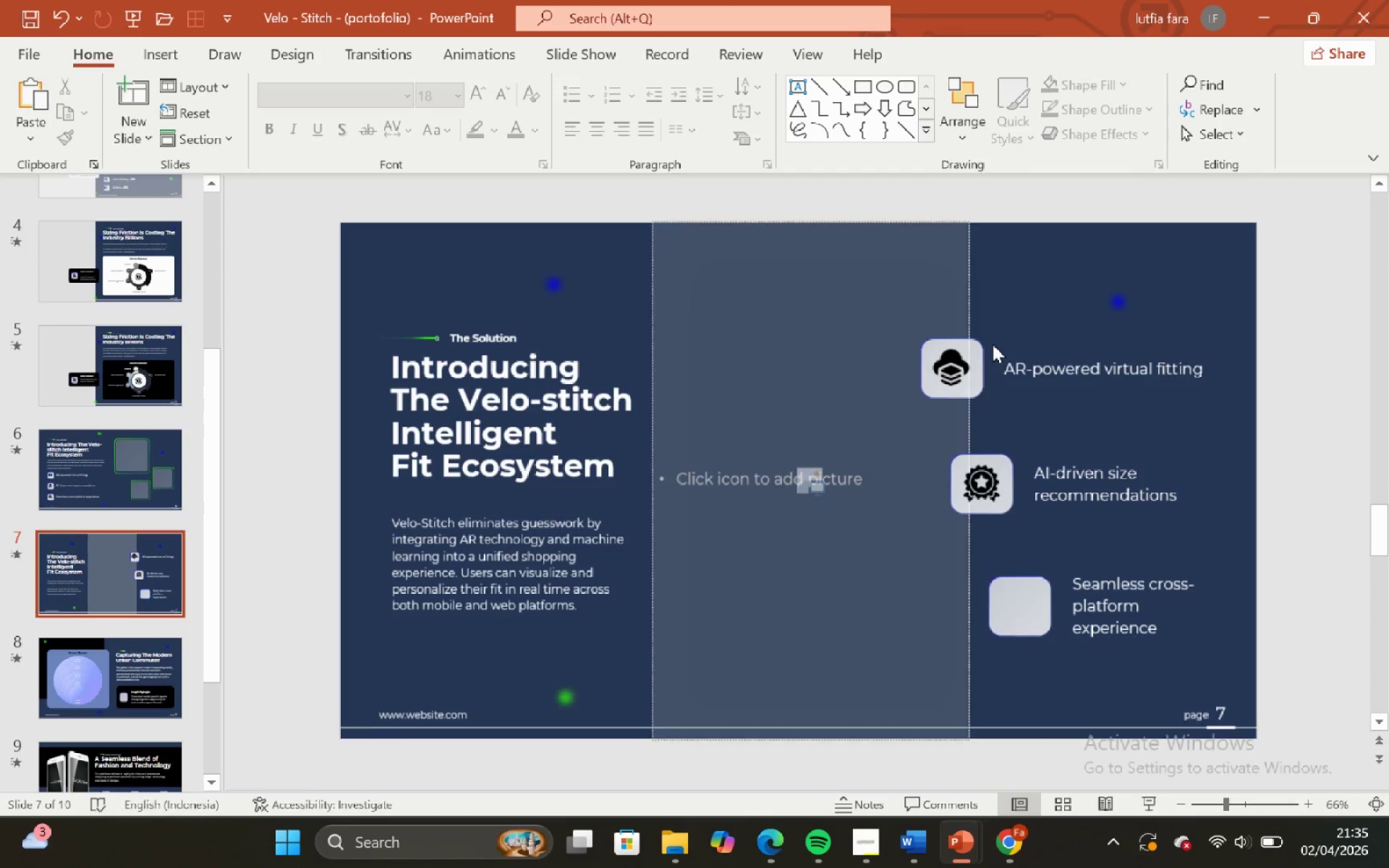 
hold_key(key=ShiftLeft, duration=0.95)
 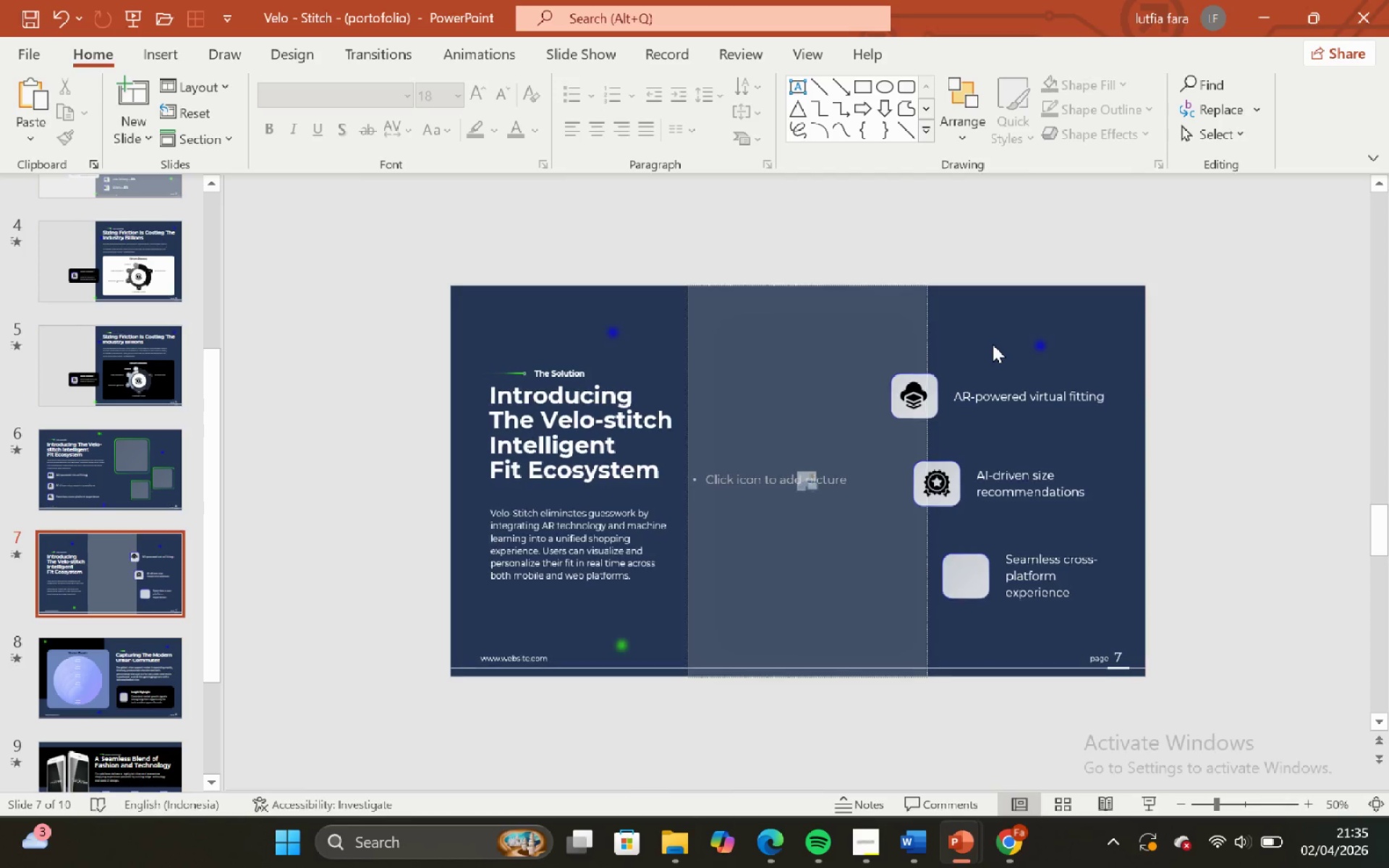 
scroll: coordinate [993, 344], scroll_direction: down, amount: 4.0
 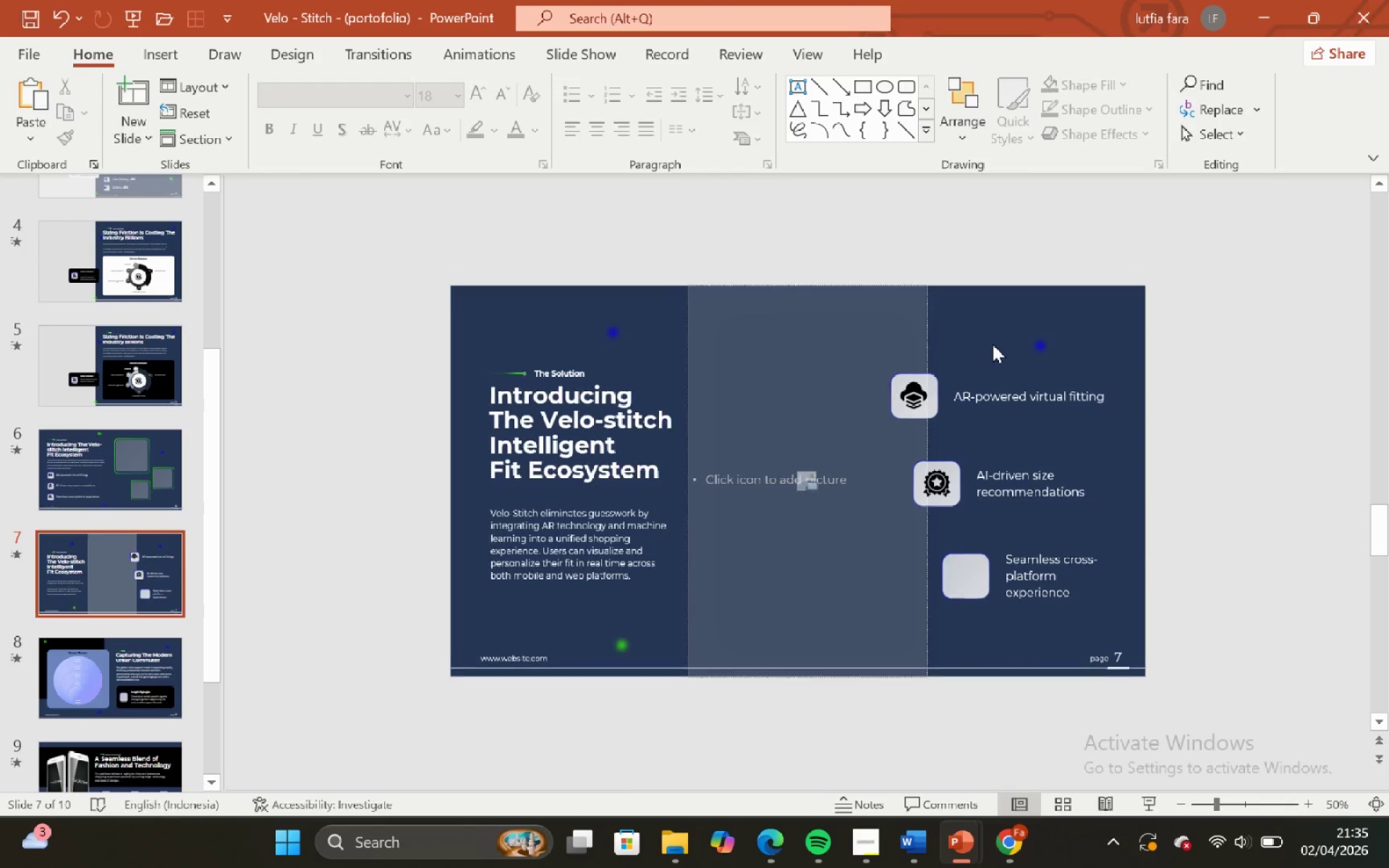 
hold_key(key=ControlLeft, duration=0.66)
scroll: coordinate [993, 344], scroll_direction: none, amount: 0.0
 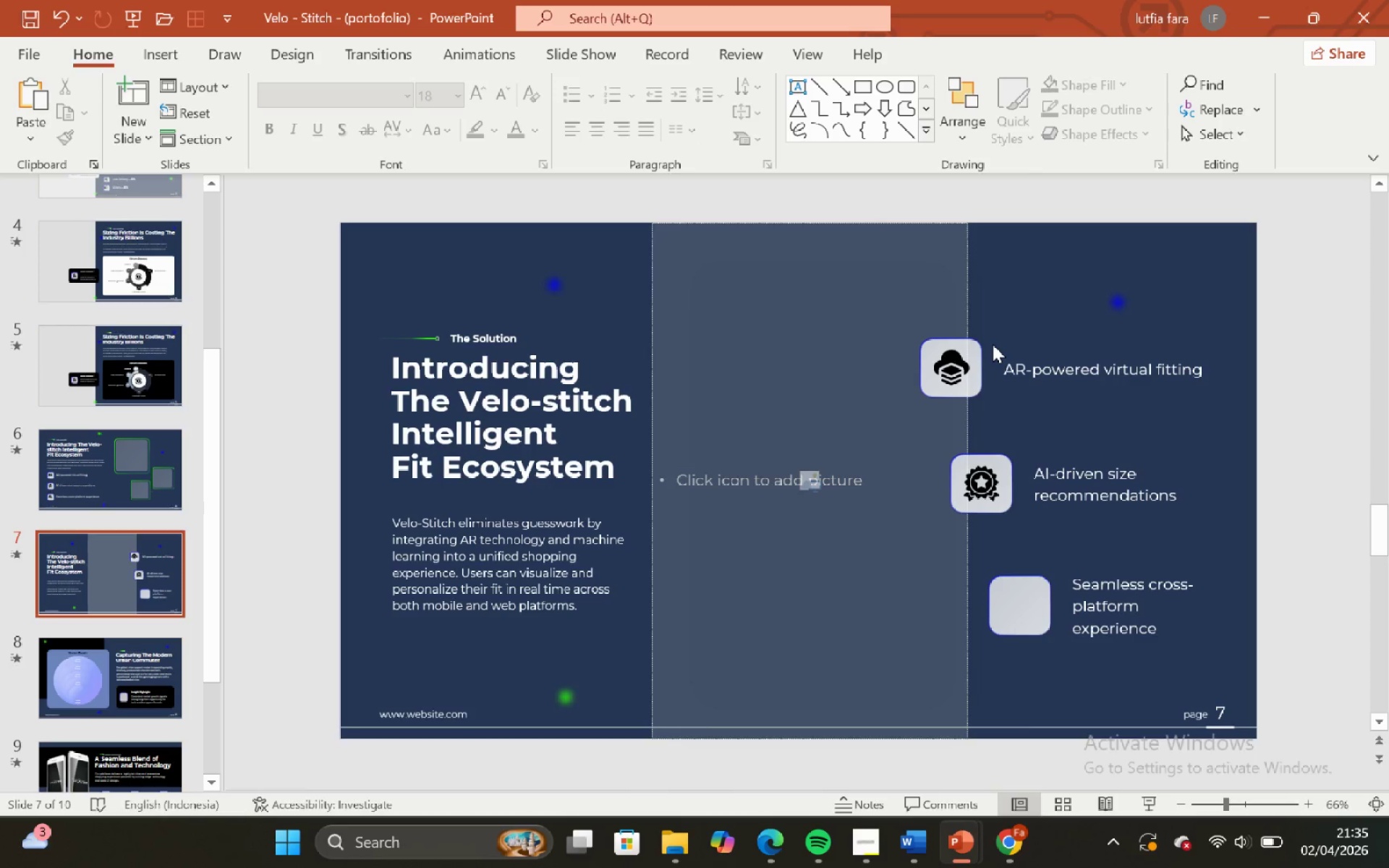 
hold_key(key=ControlLeft, duration=0.41)
 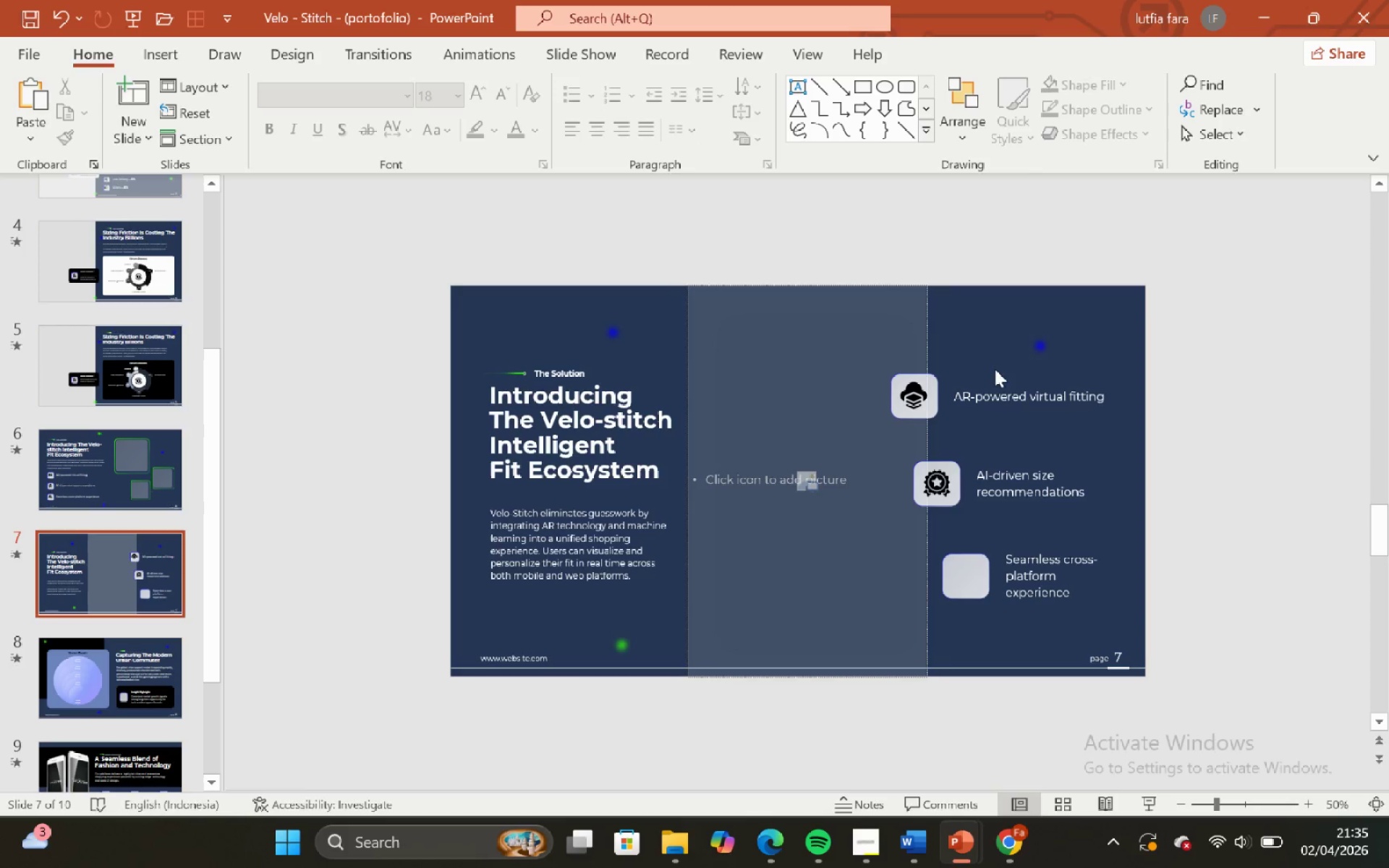 
hold_key(key=ShiftLeft, duration=0.42)
 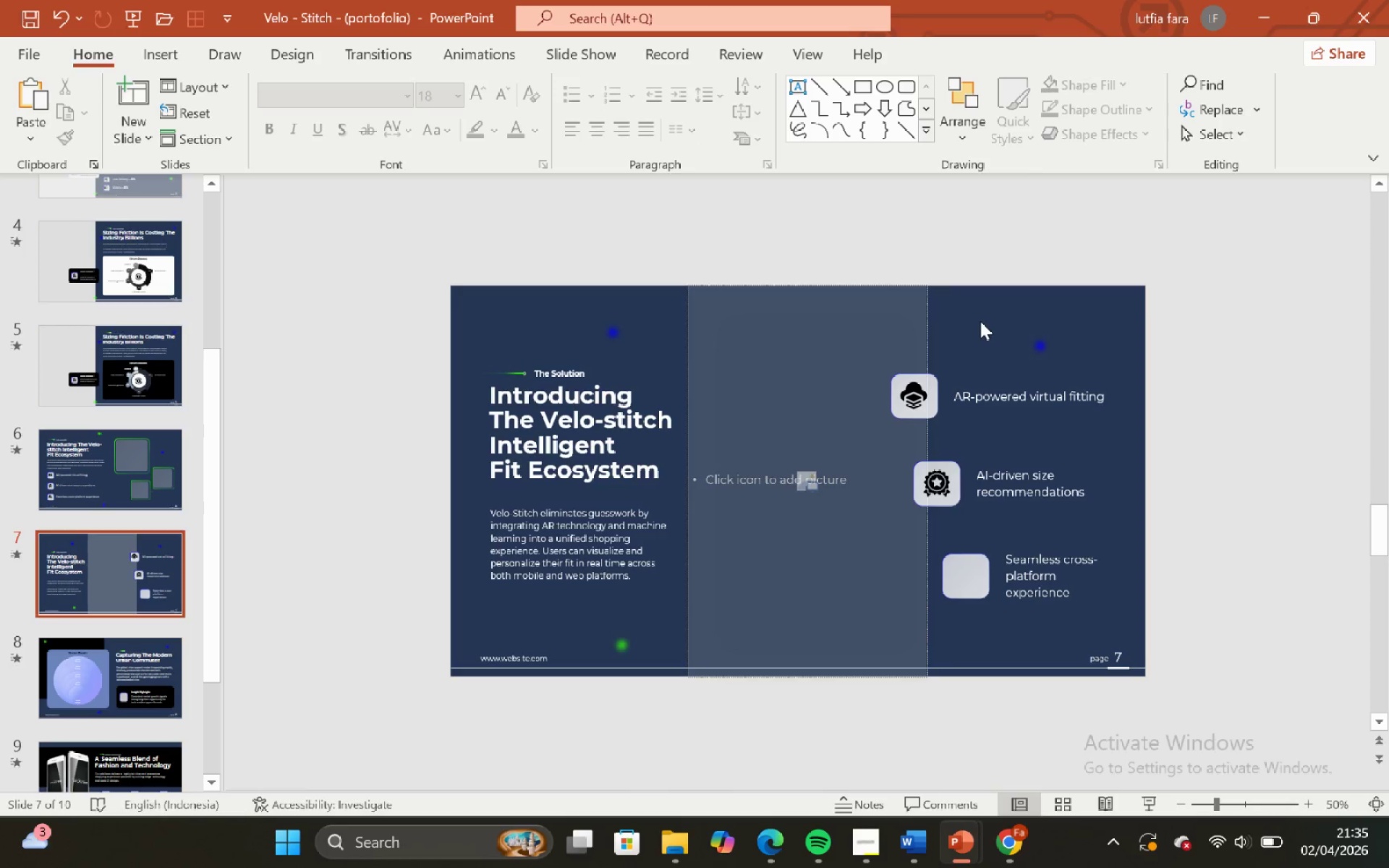 
left_click([980, 321])
 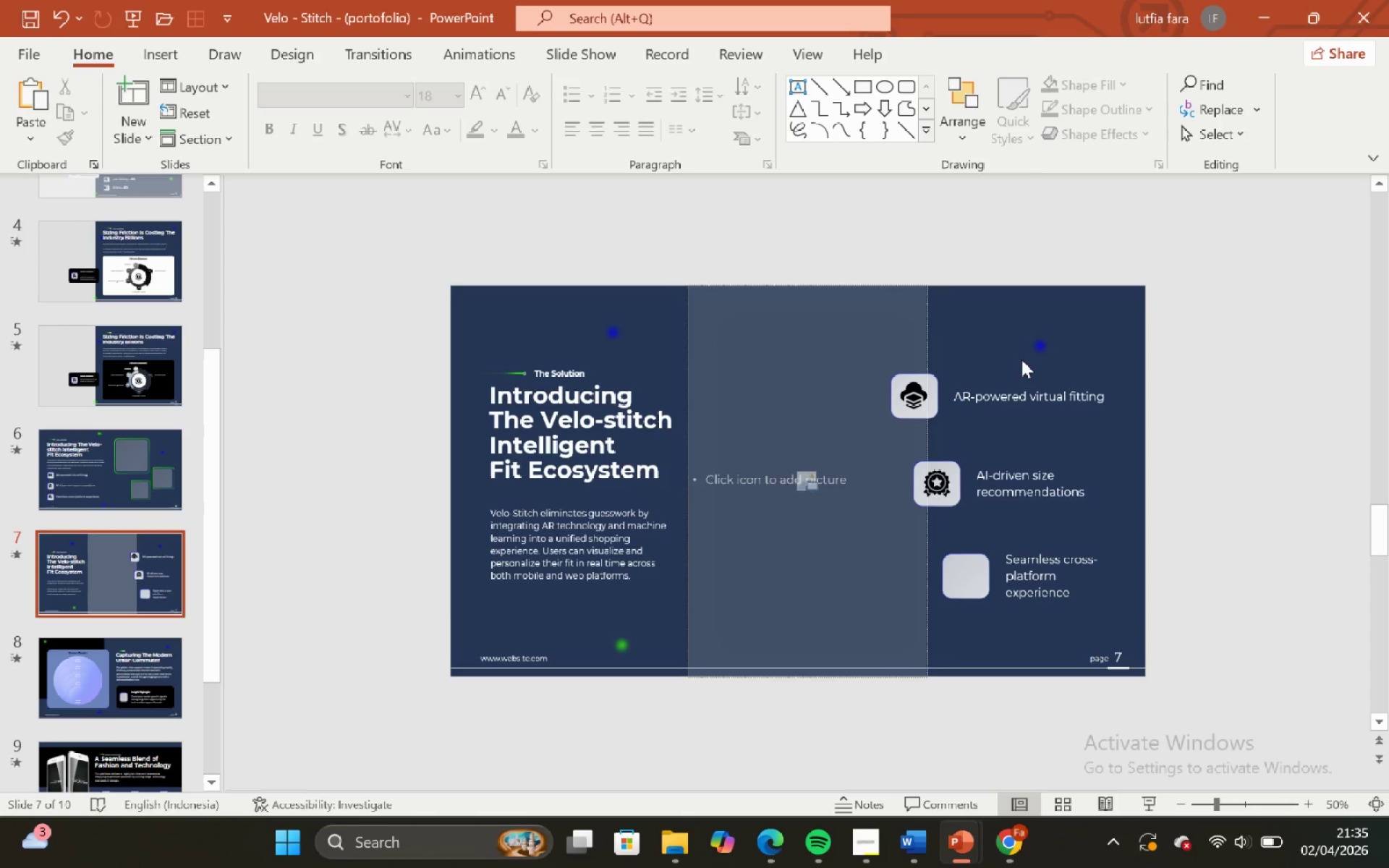 
left_click([1024, 353])
 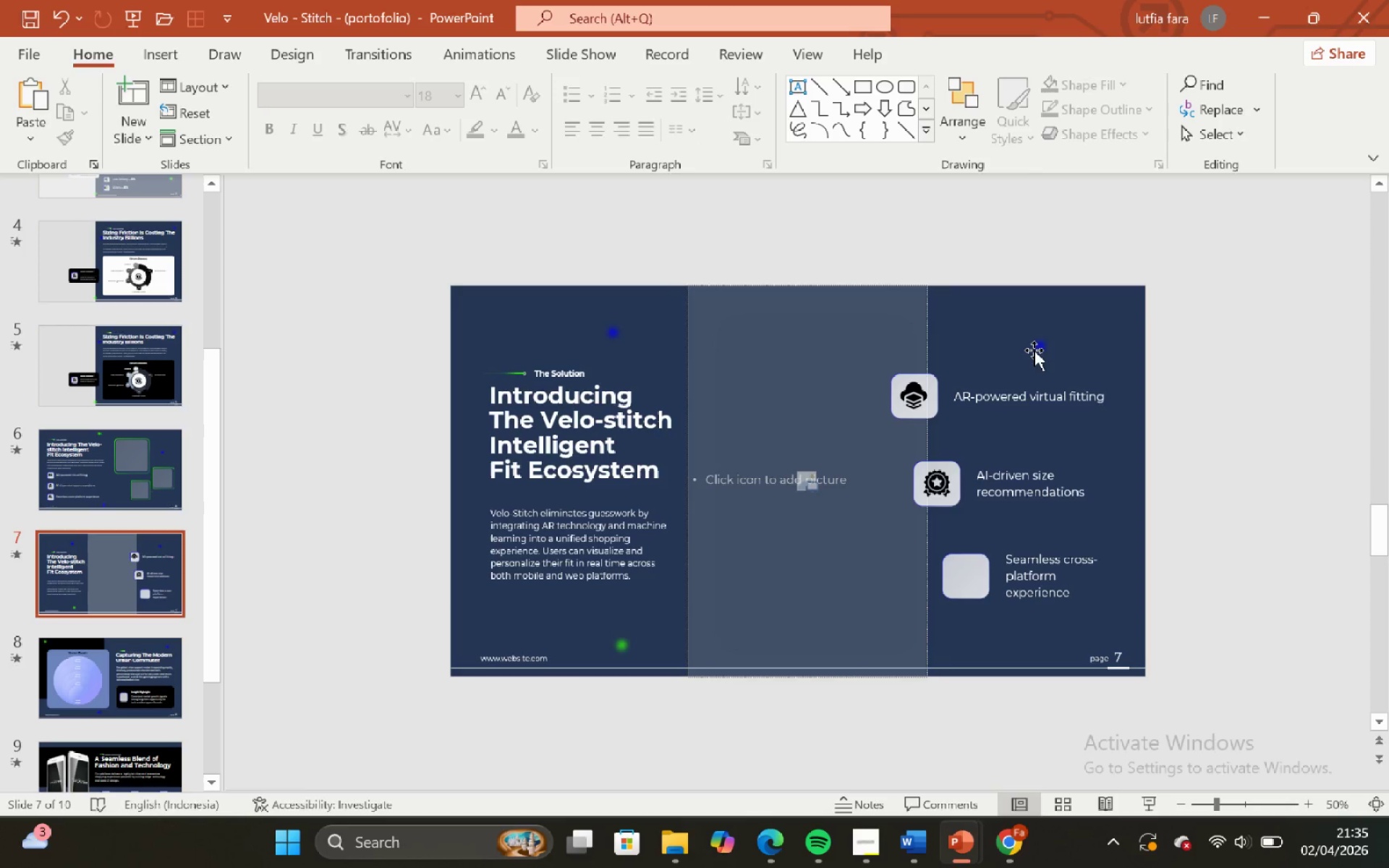 
left_click([1034, 350])
 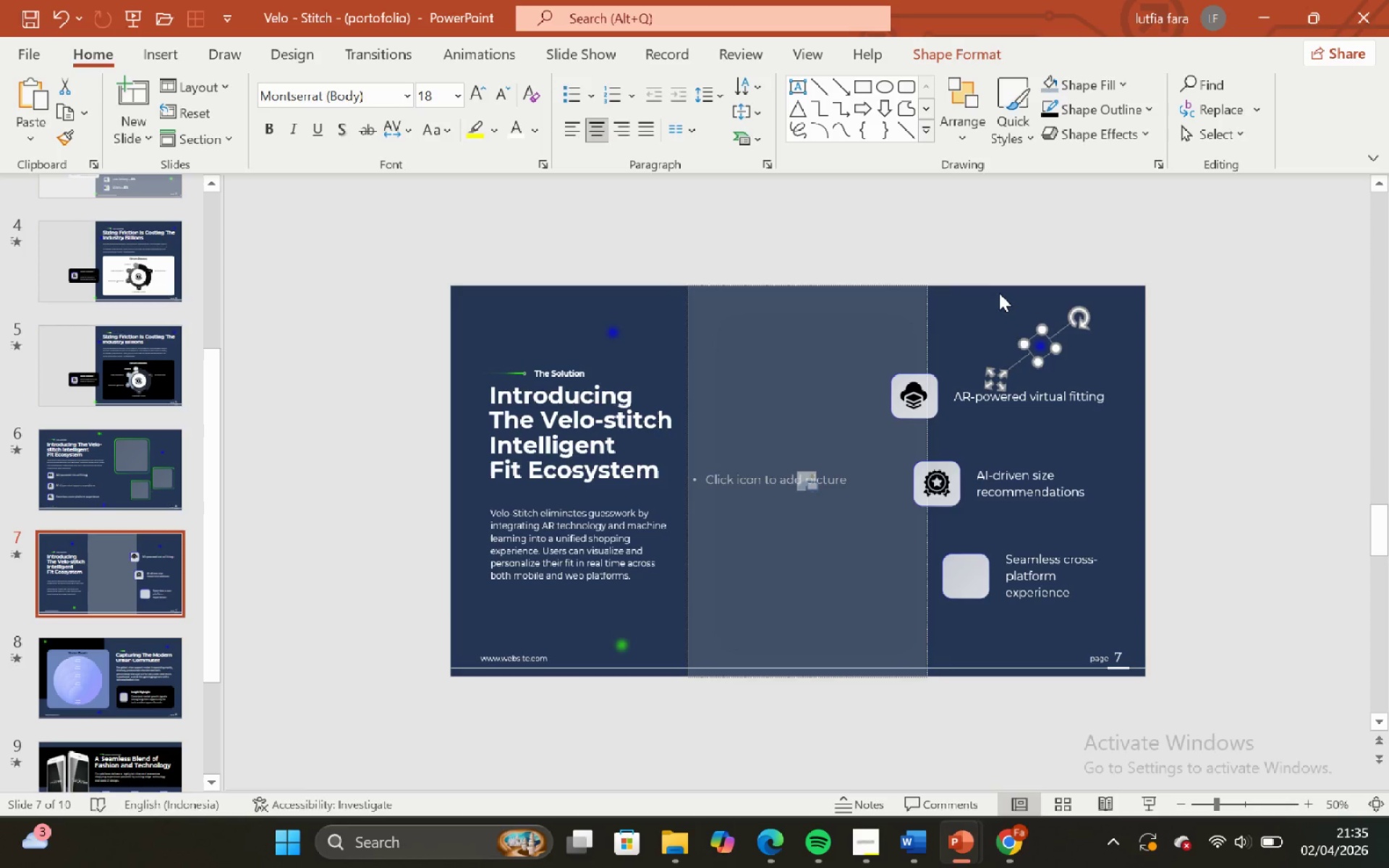 
left_click([998, 293])
 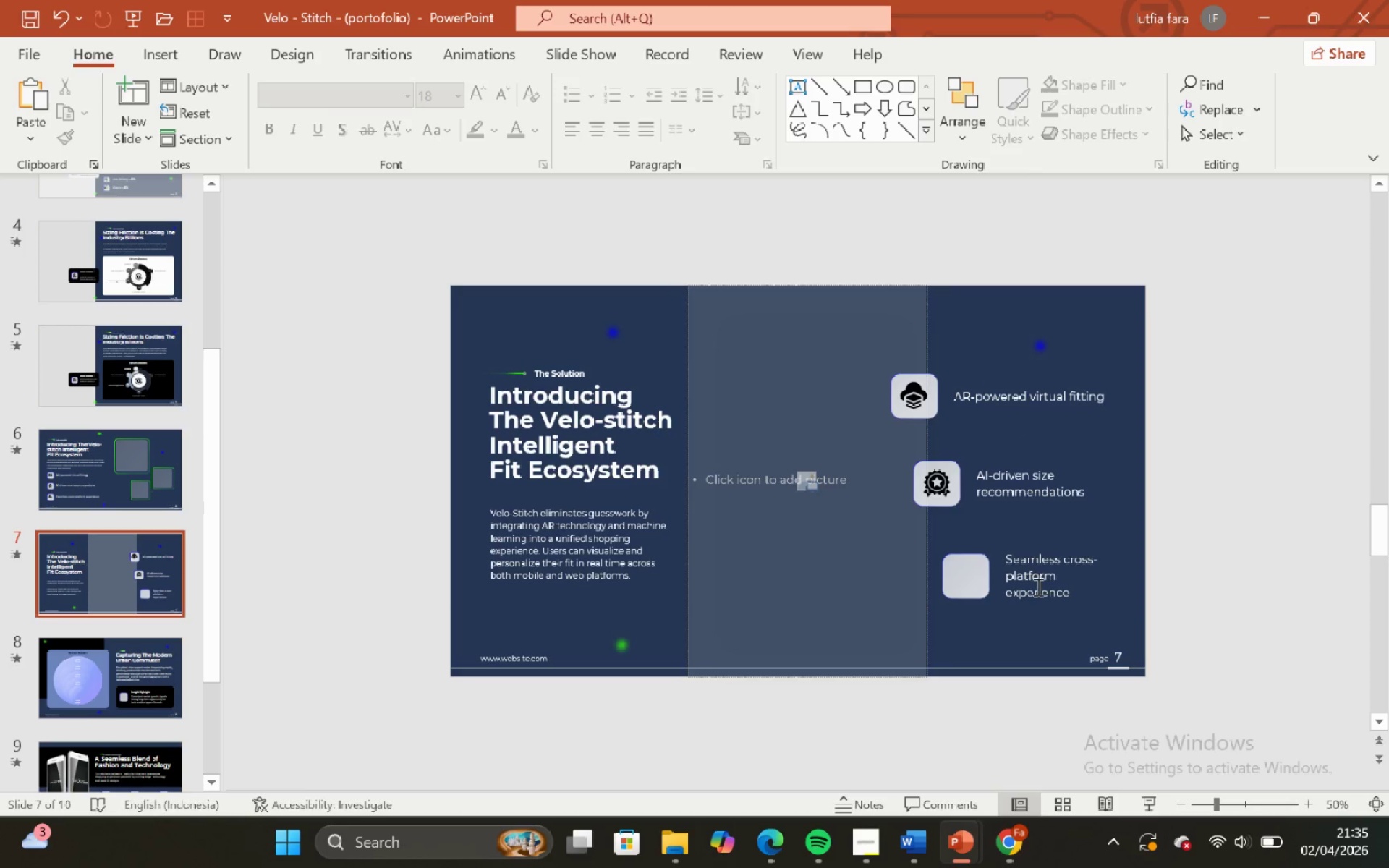 
left_click([1058, 593])
 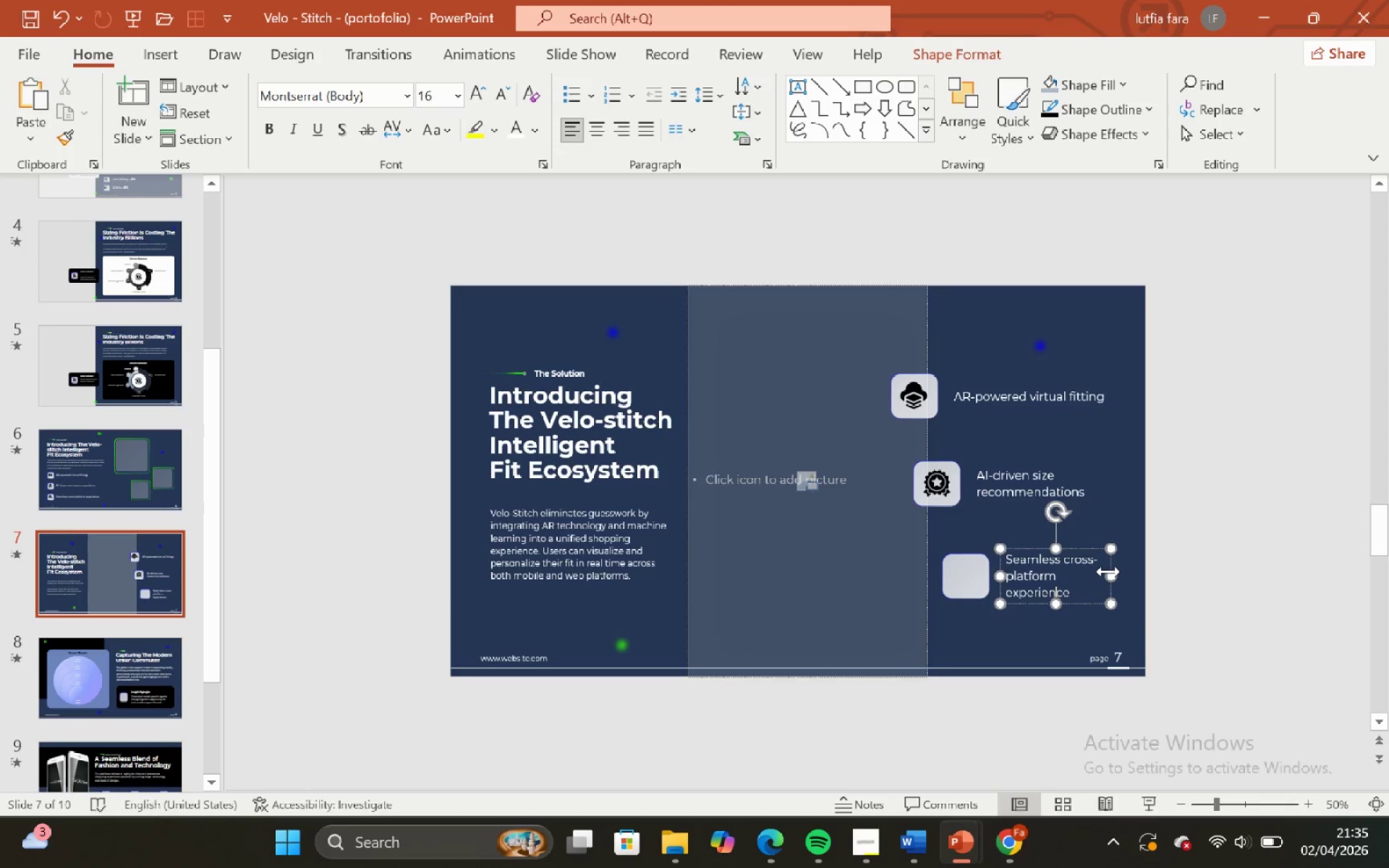 
left_click_drag(start_coordinate=[1108, 571], to_coordinate=[1100, 573])
 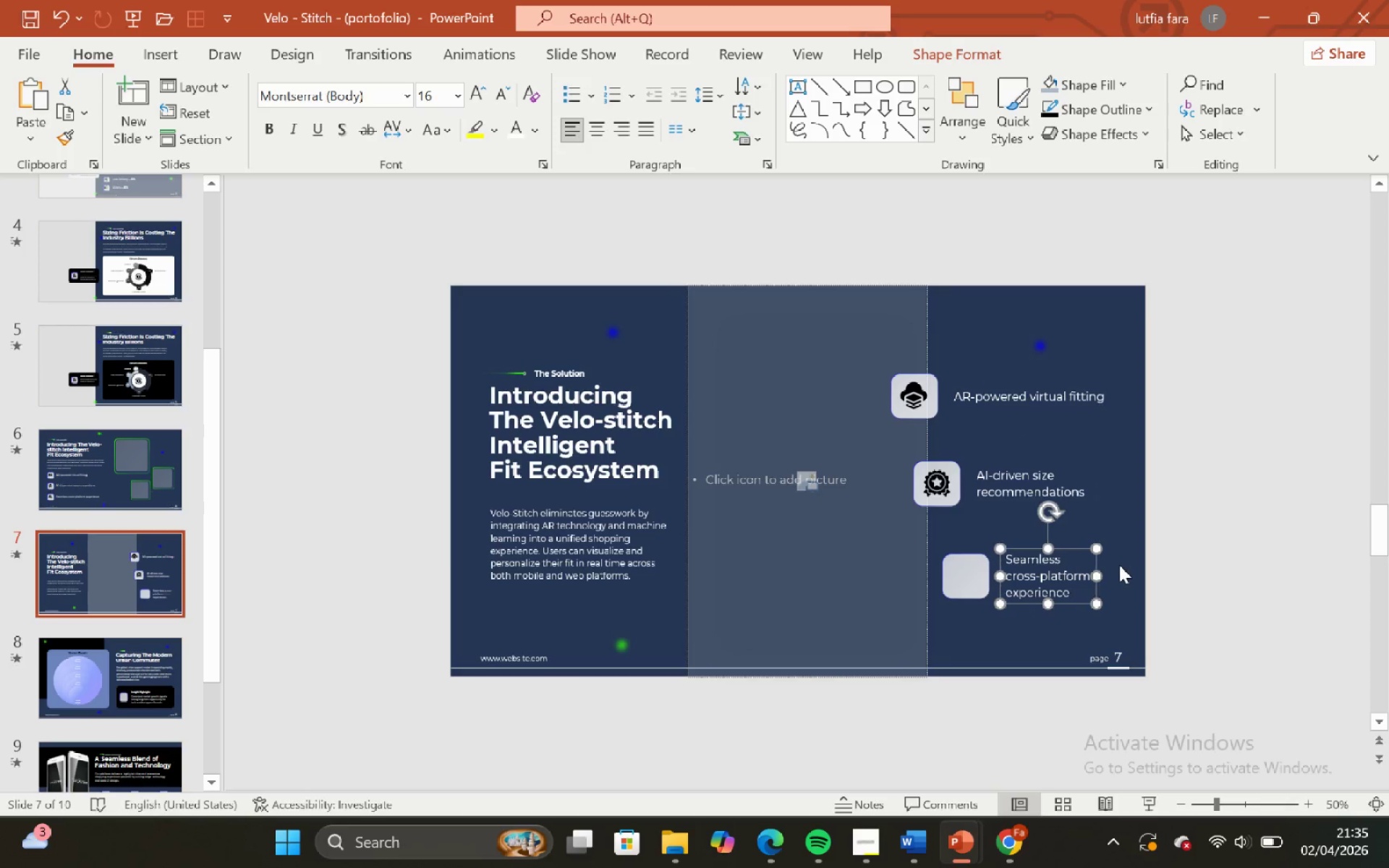 
left_click([1119, 565])
 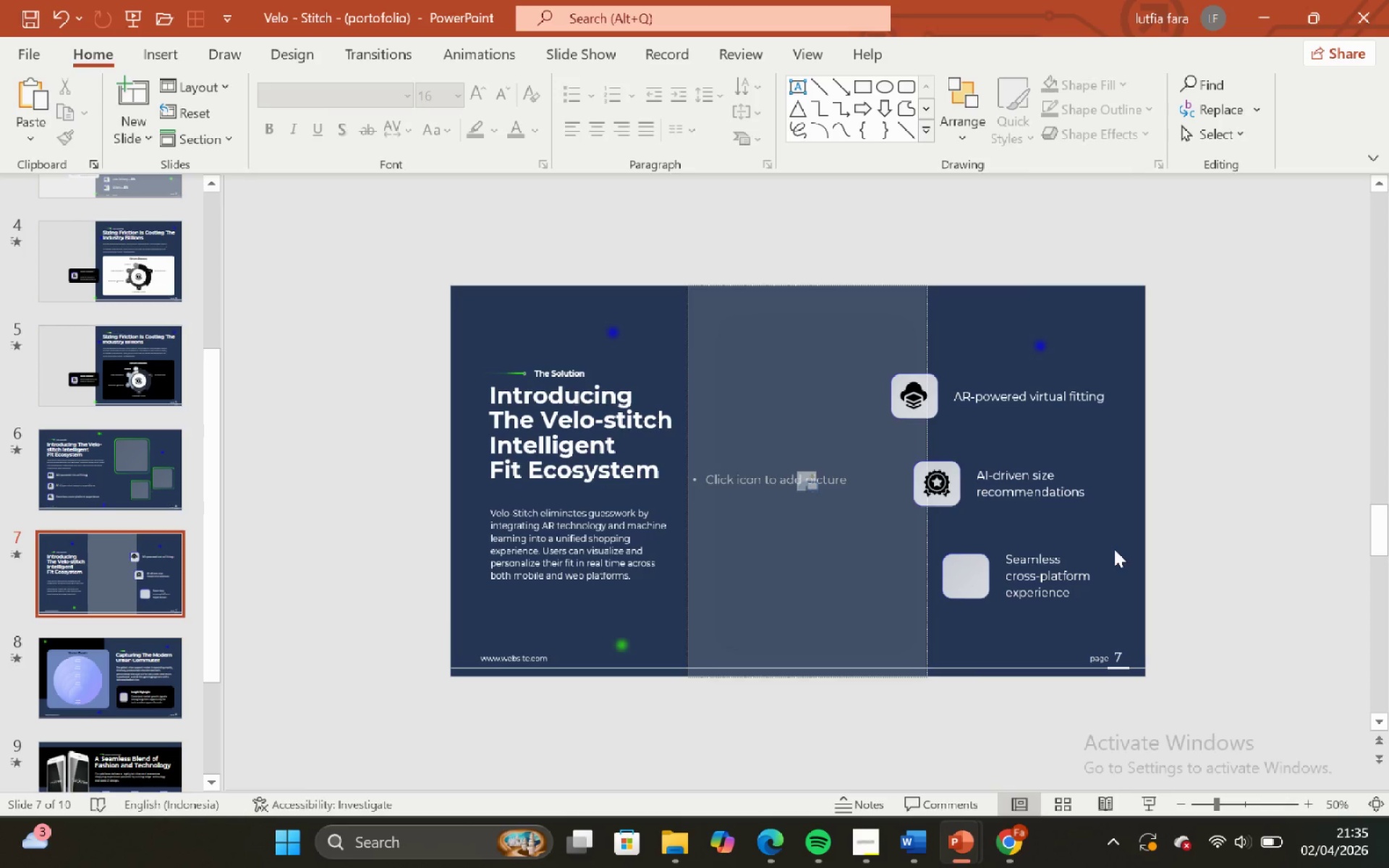 
left_click([1120, 540])
 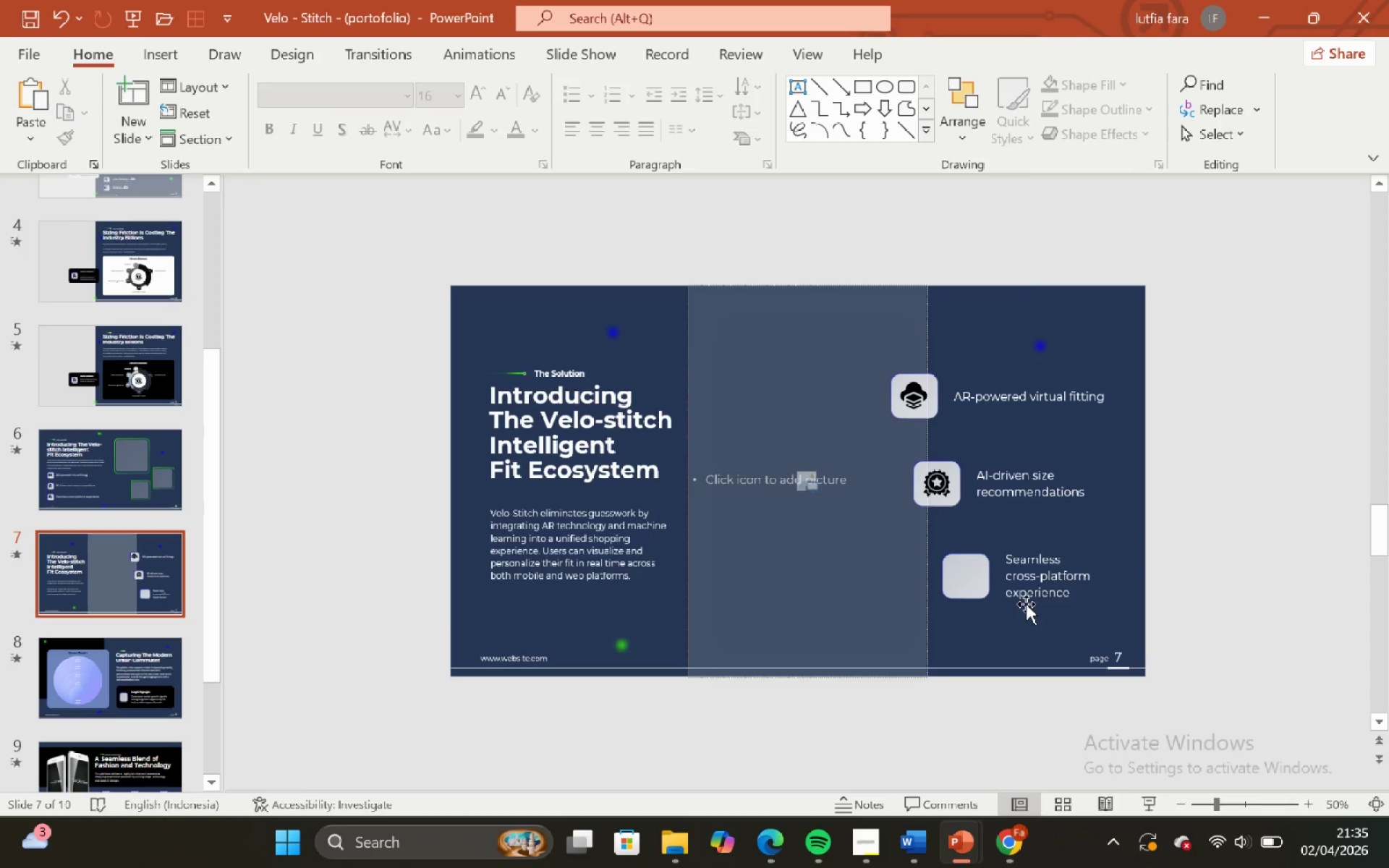 
left_click([1026, 604])
 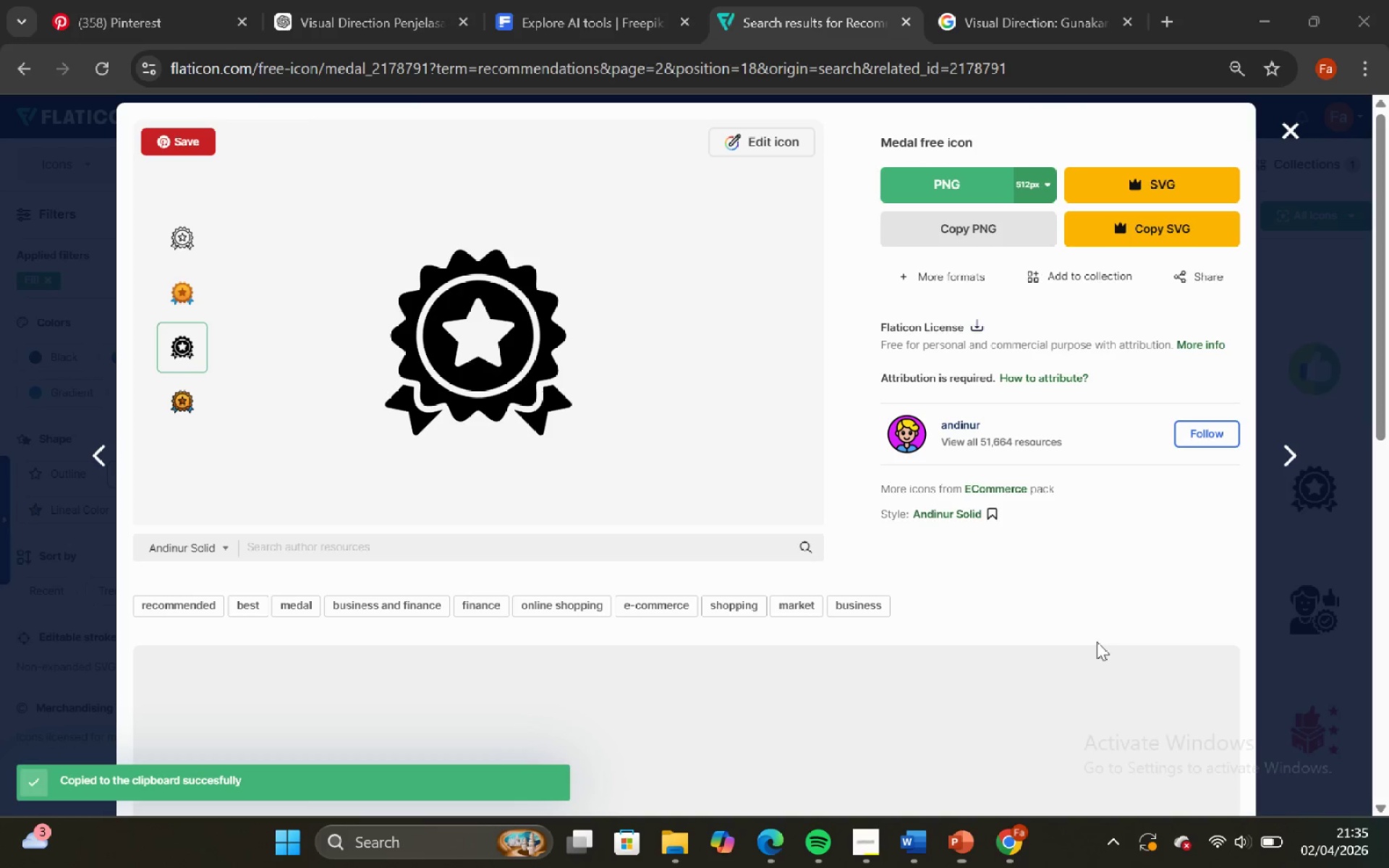 
left_click([1280, 126])
 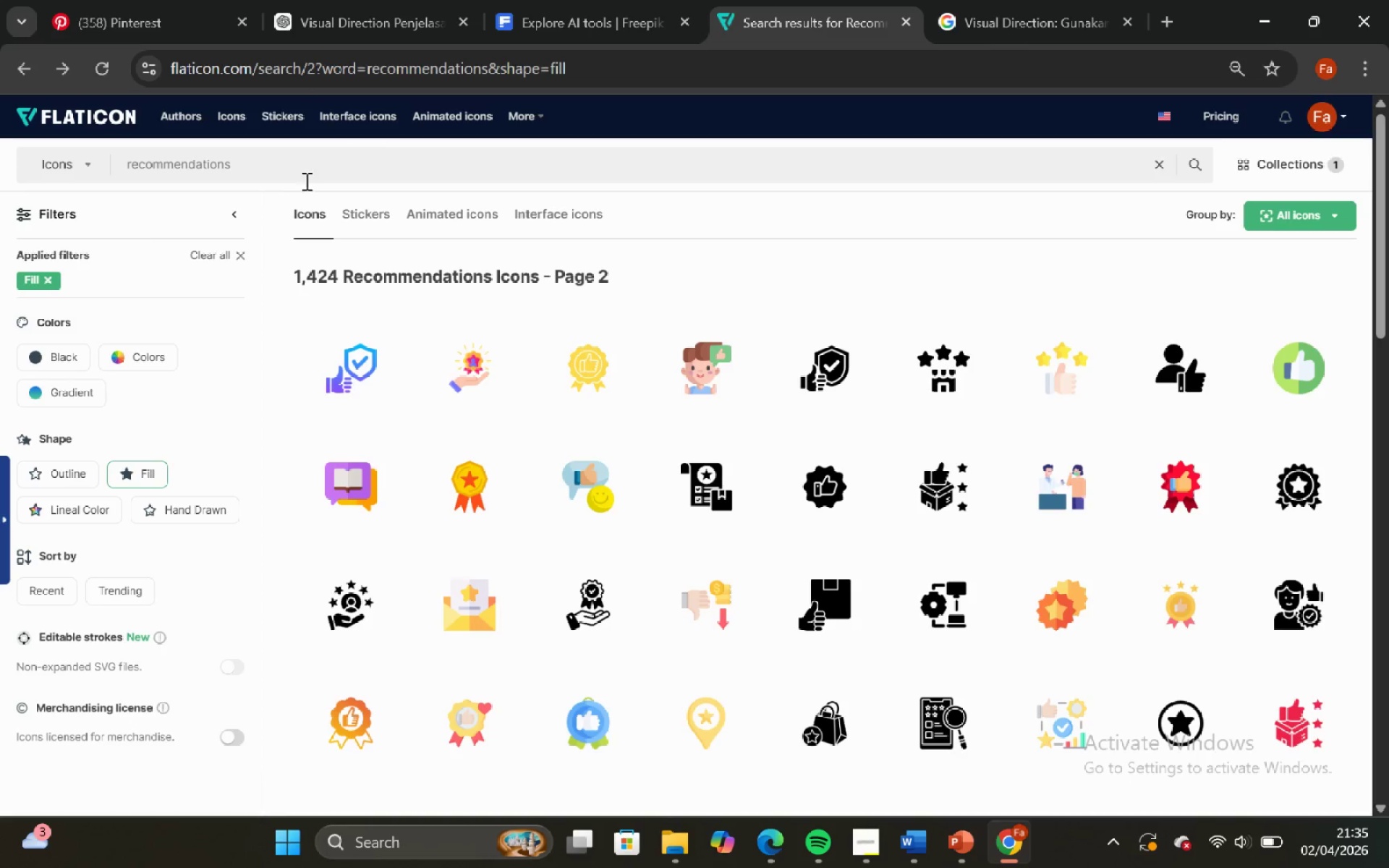 
left_click([269, 172])
 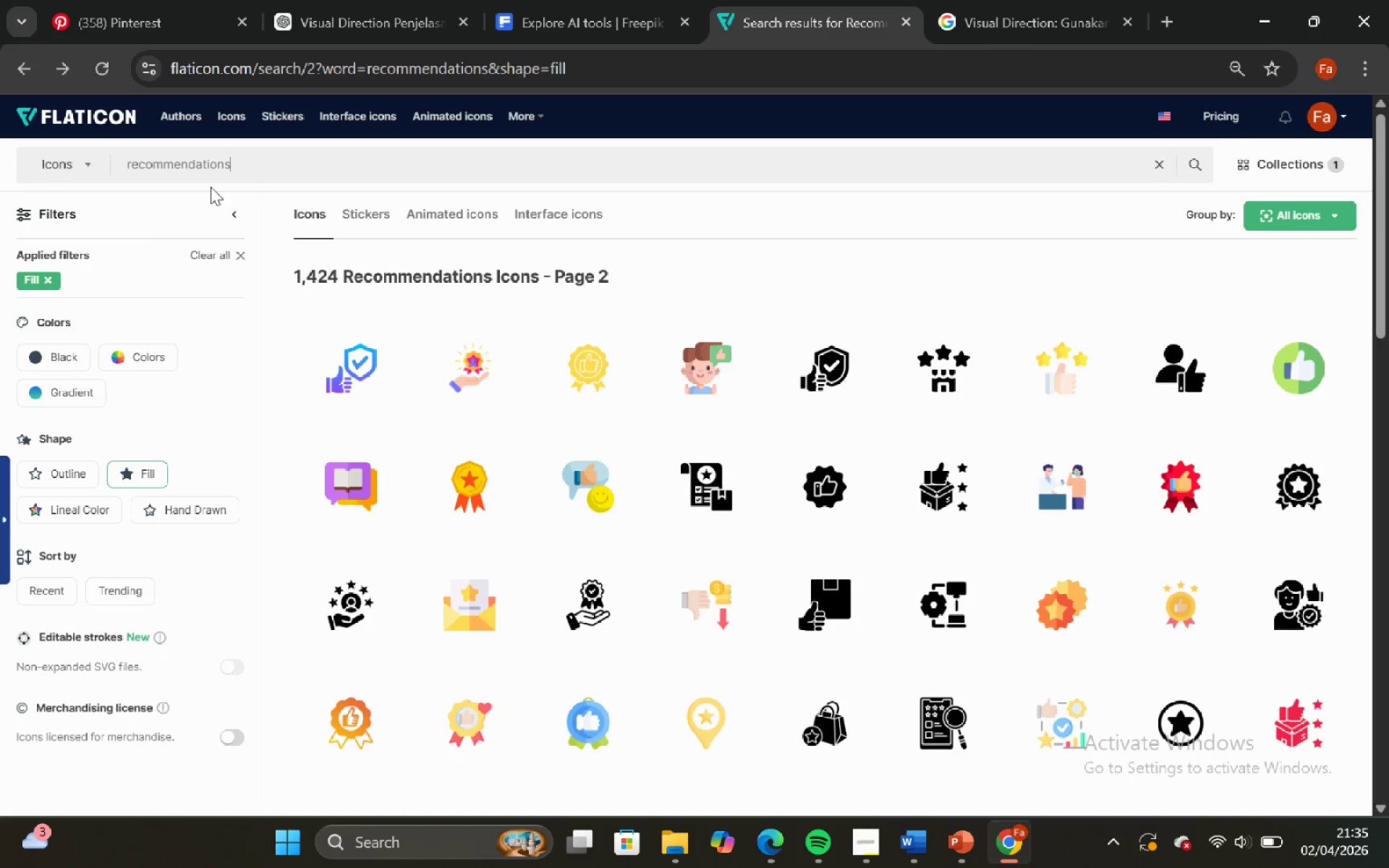 
key(Control+A)
 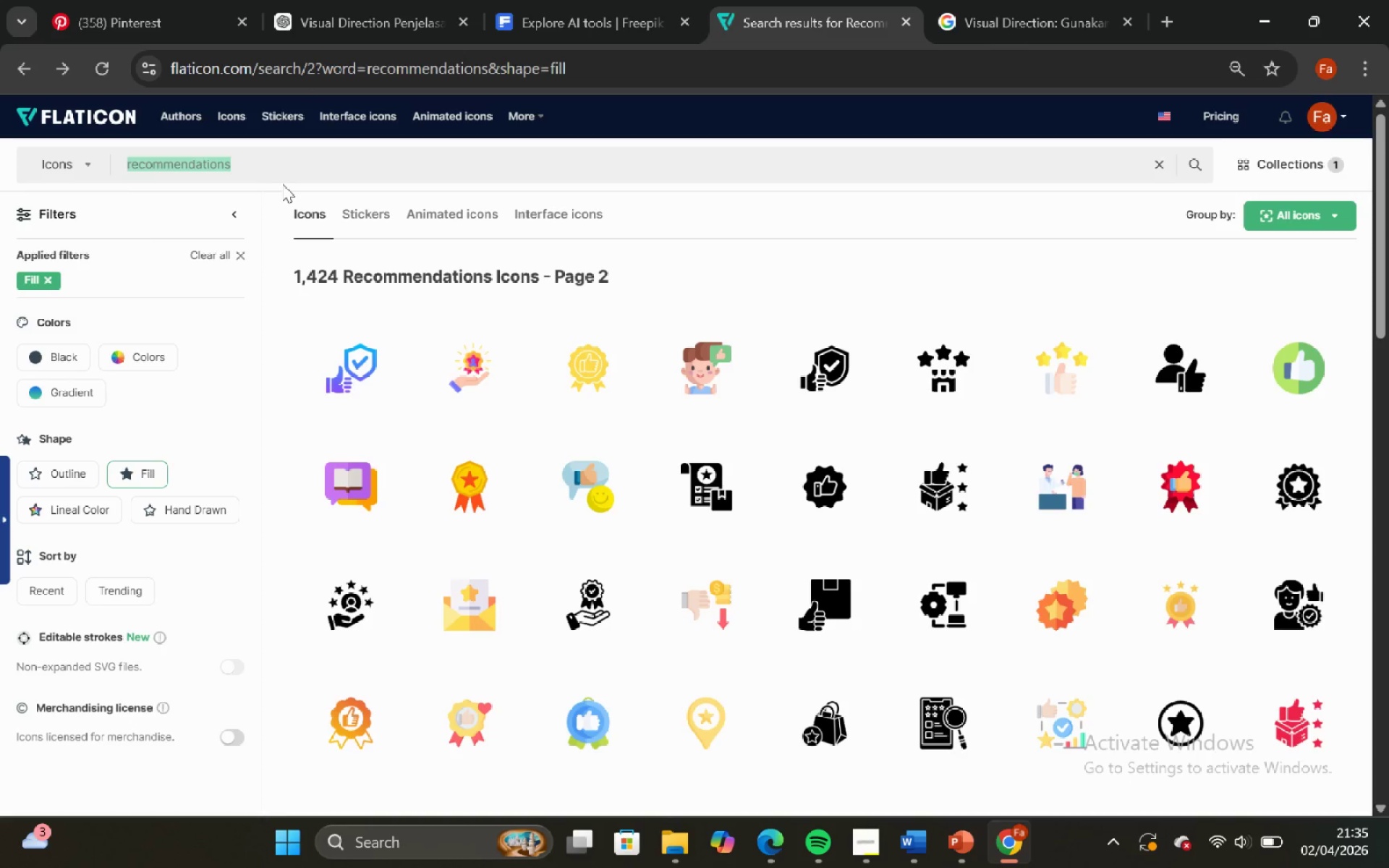 
key(Backspace)
type(platform)
 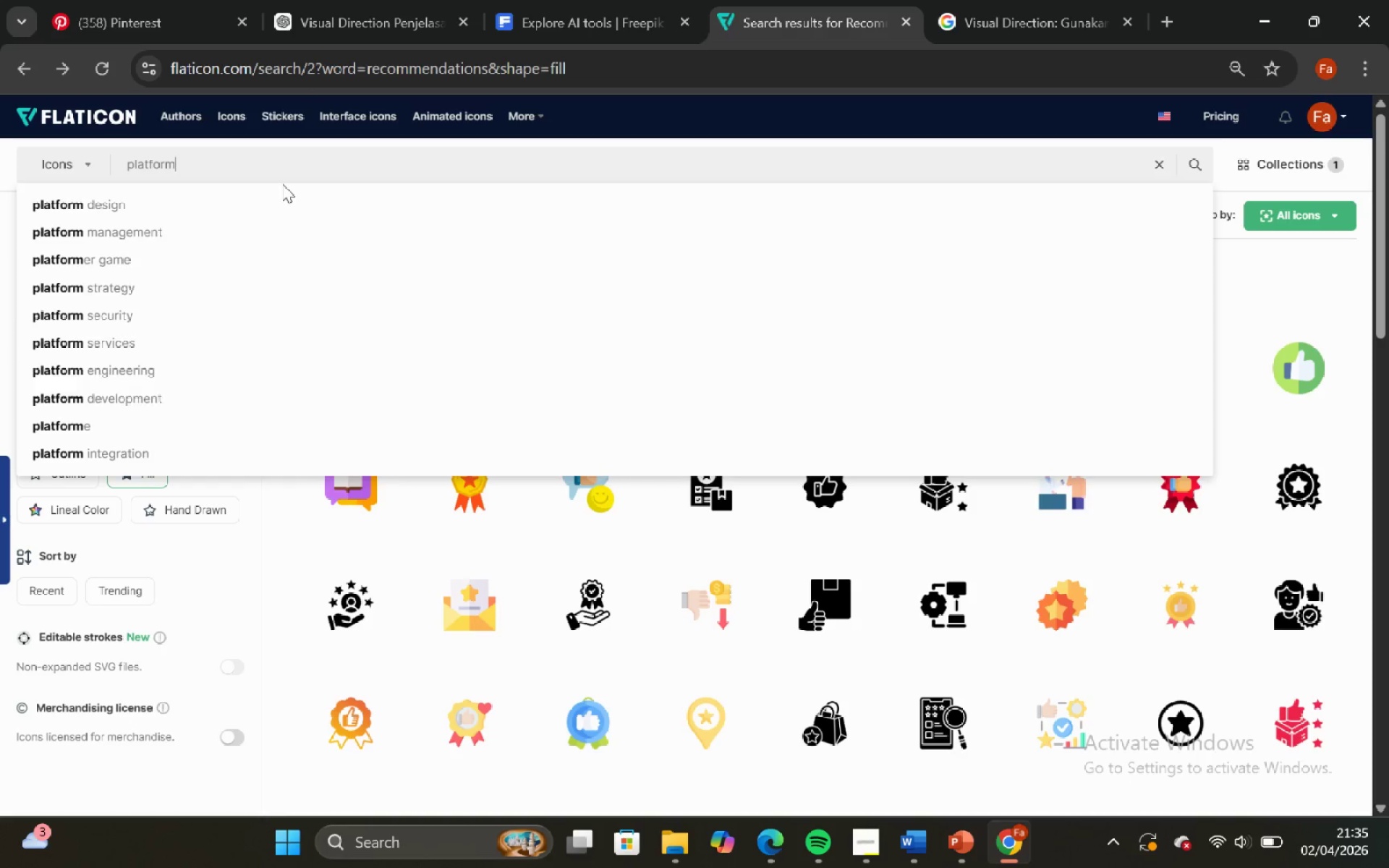 
key(Enter)
 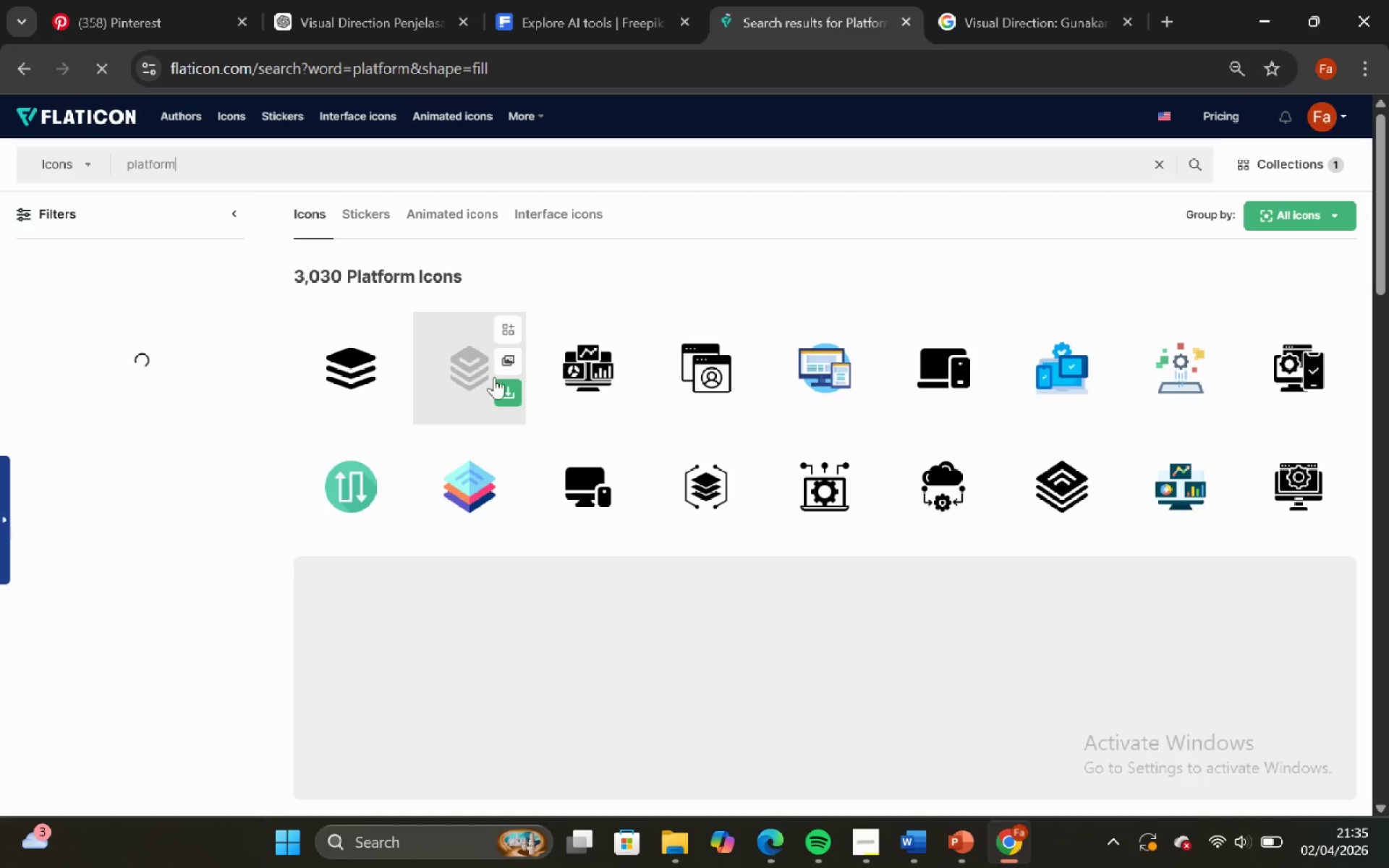 
scroll: coordinate [634, 685], scroll_direction: down, amount: 12.0
 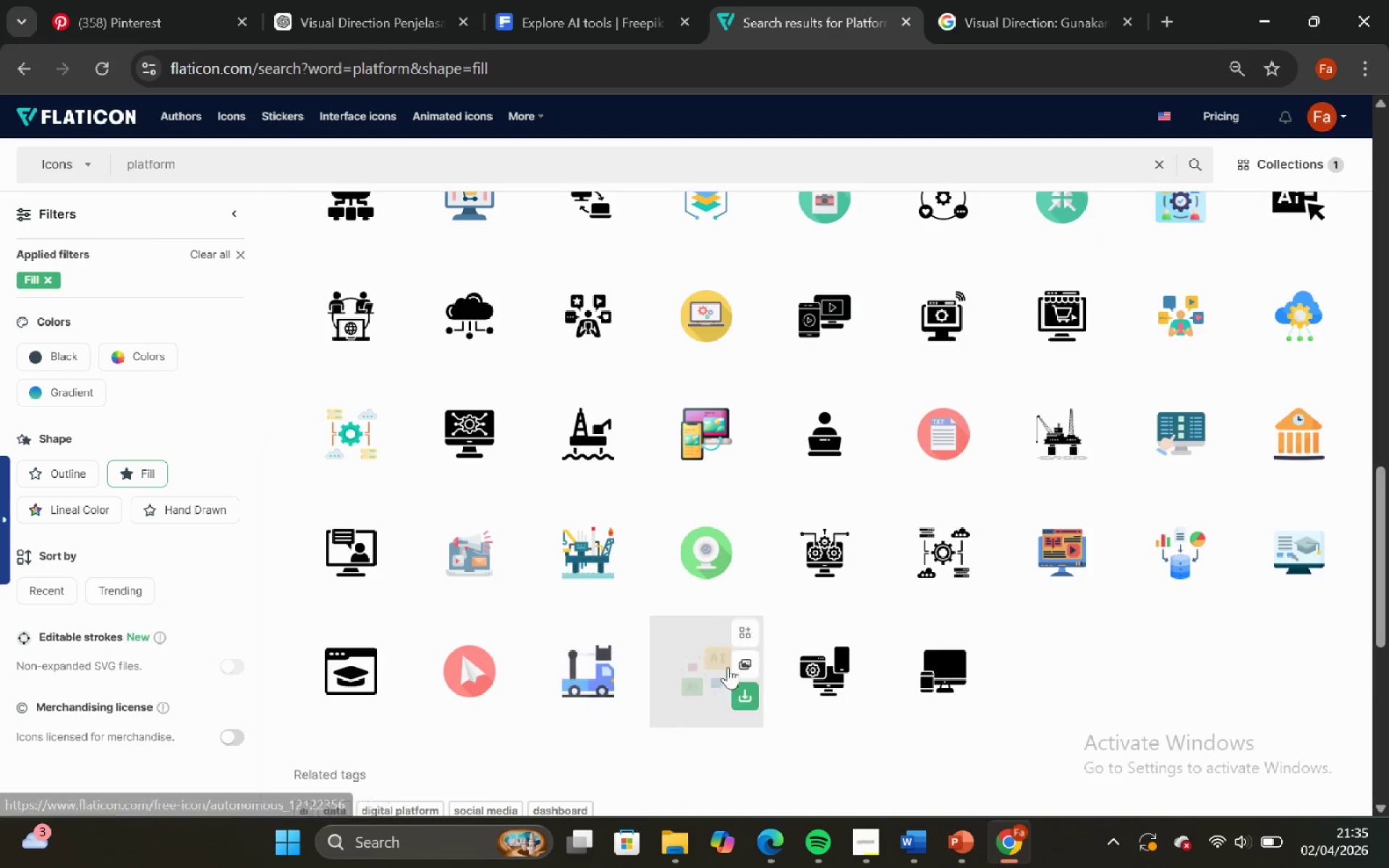 
scroll: coordinate [809, 652], scroll_direction: down, amount: 2.0
 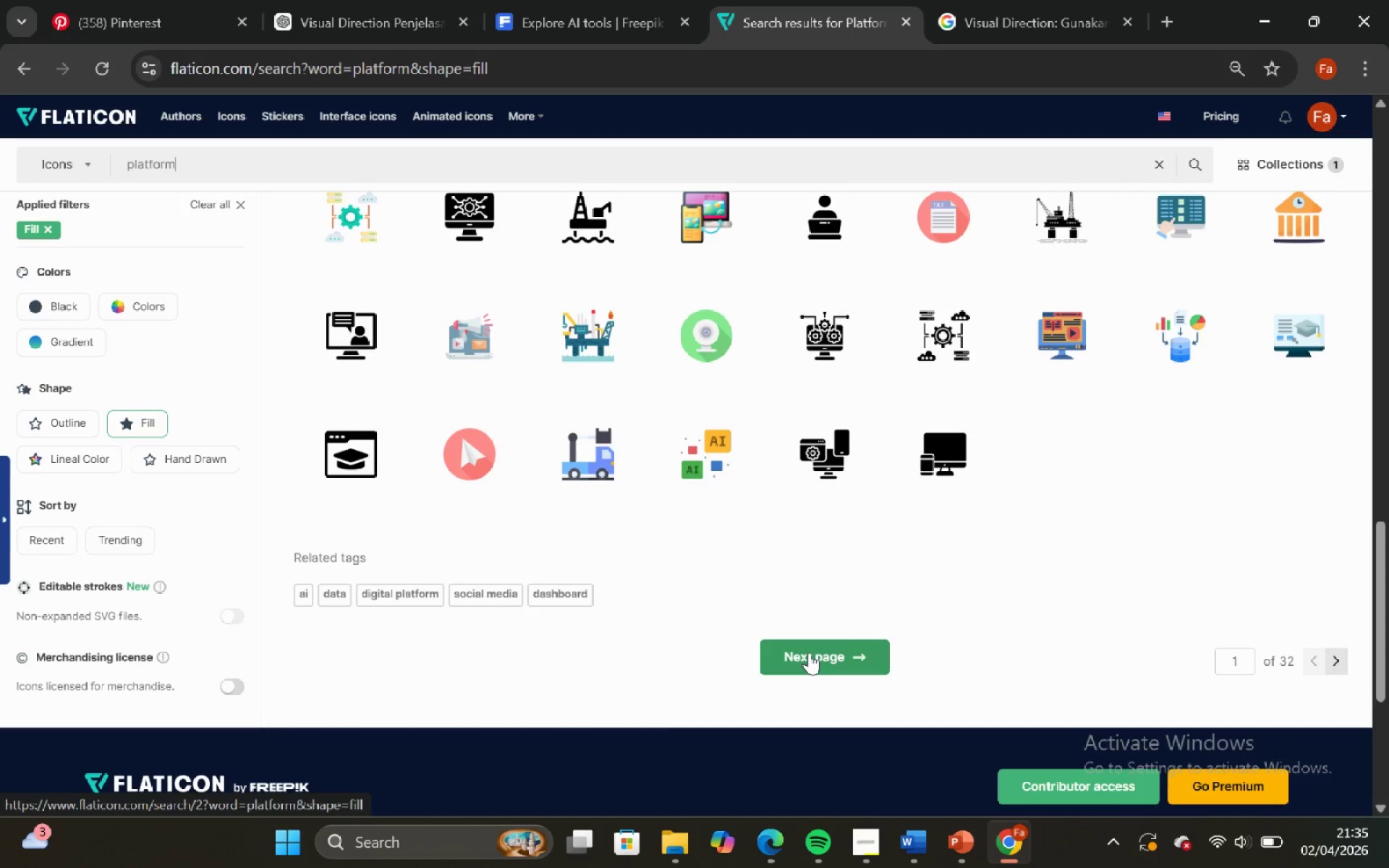 
left_click([809, 652])
 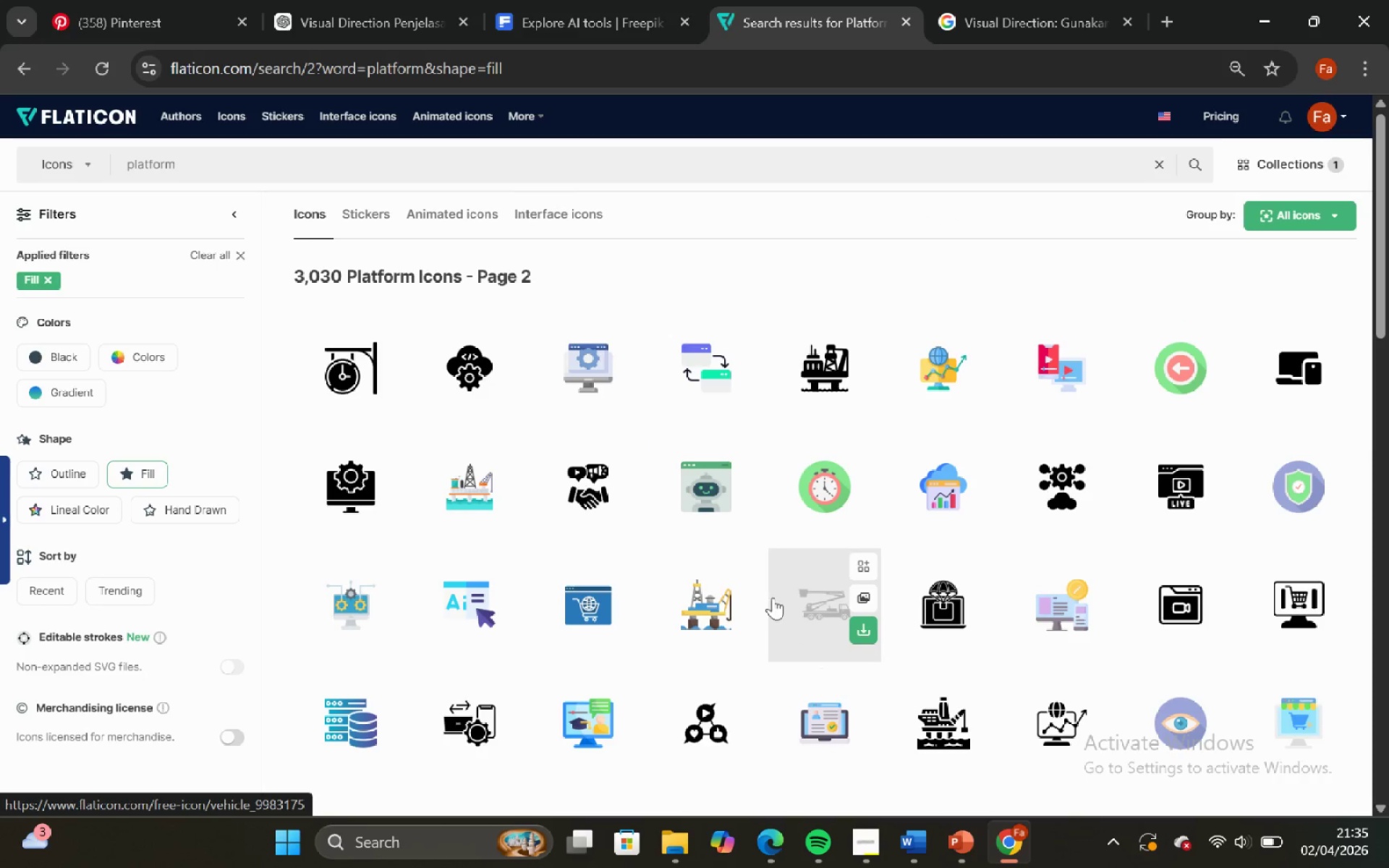 
scroll: coordinate [763, 599], scroll_direction: down, amount: 4.0
 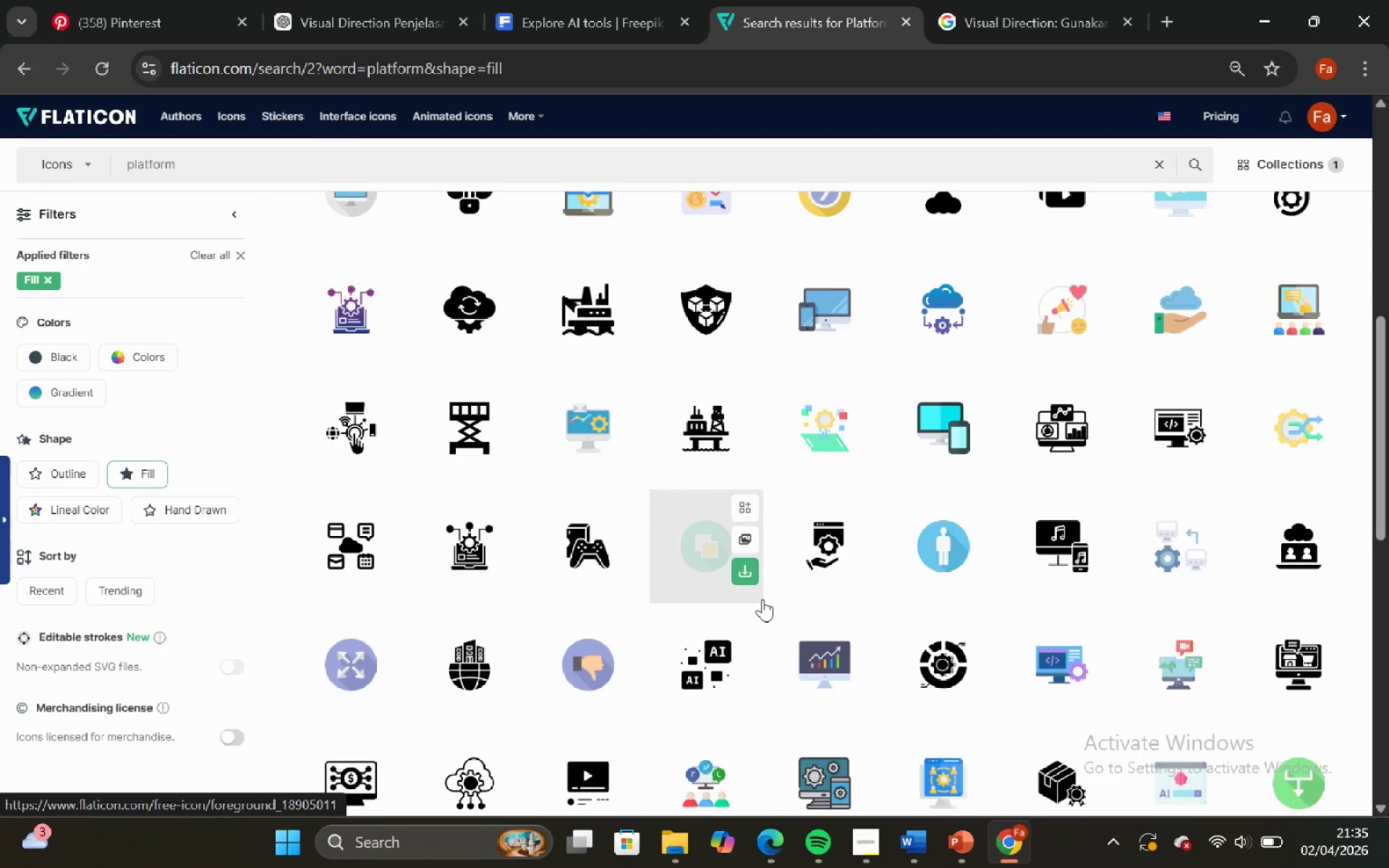 
scroll: coordinate [763, 599], scroll_direction: none, amount: 0.0
 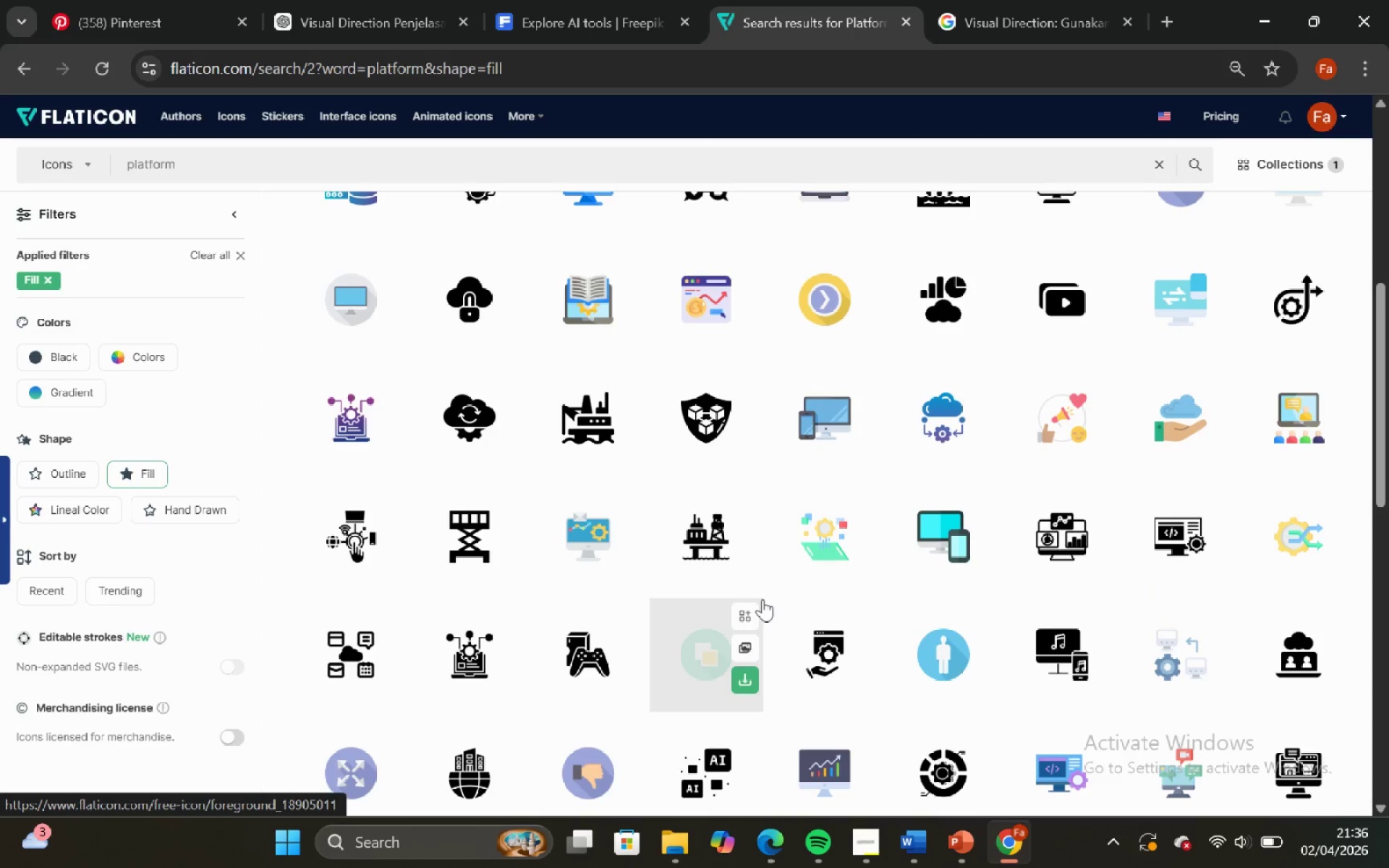 
scroll: coordinate [763, 599], scroll_direction: up, amount: 1.0
 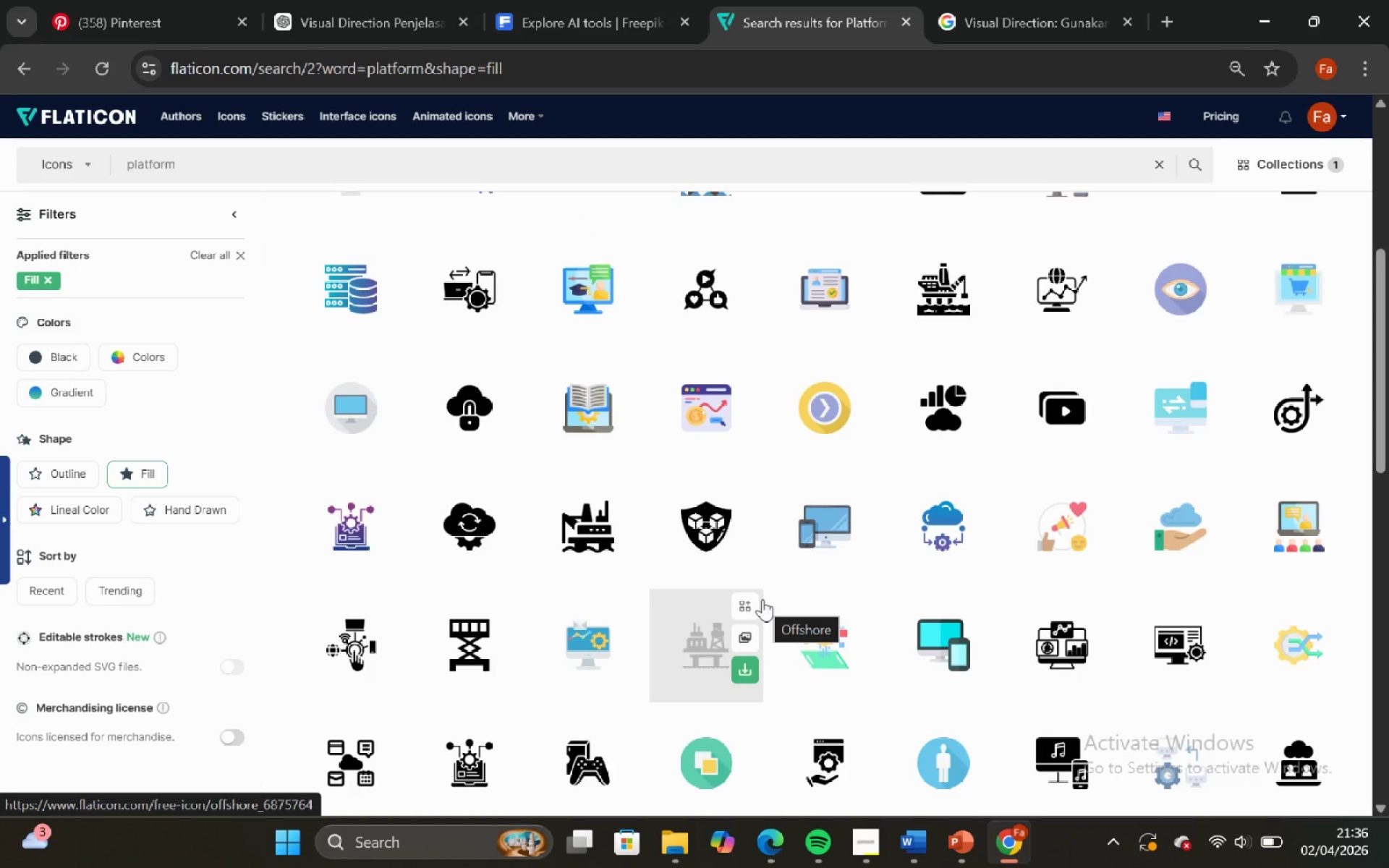 
scroll: coordinate [763, 599], scroll_direction: none, amount: 0.0
 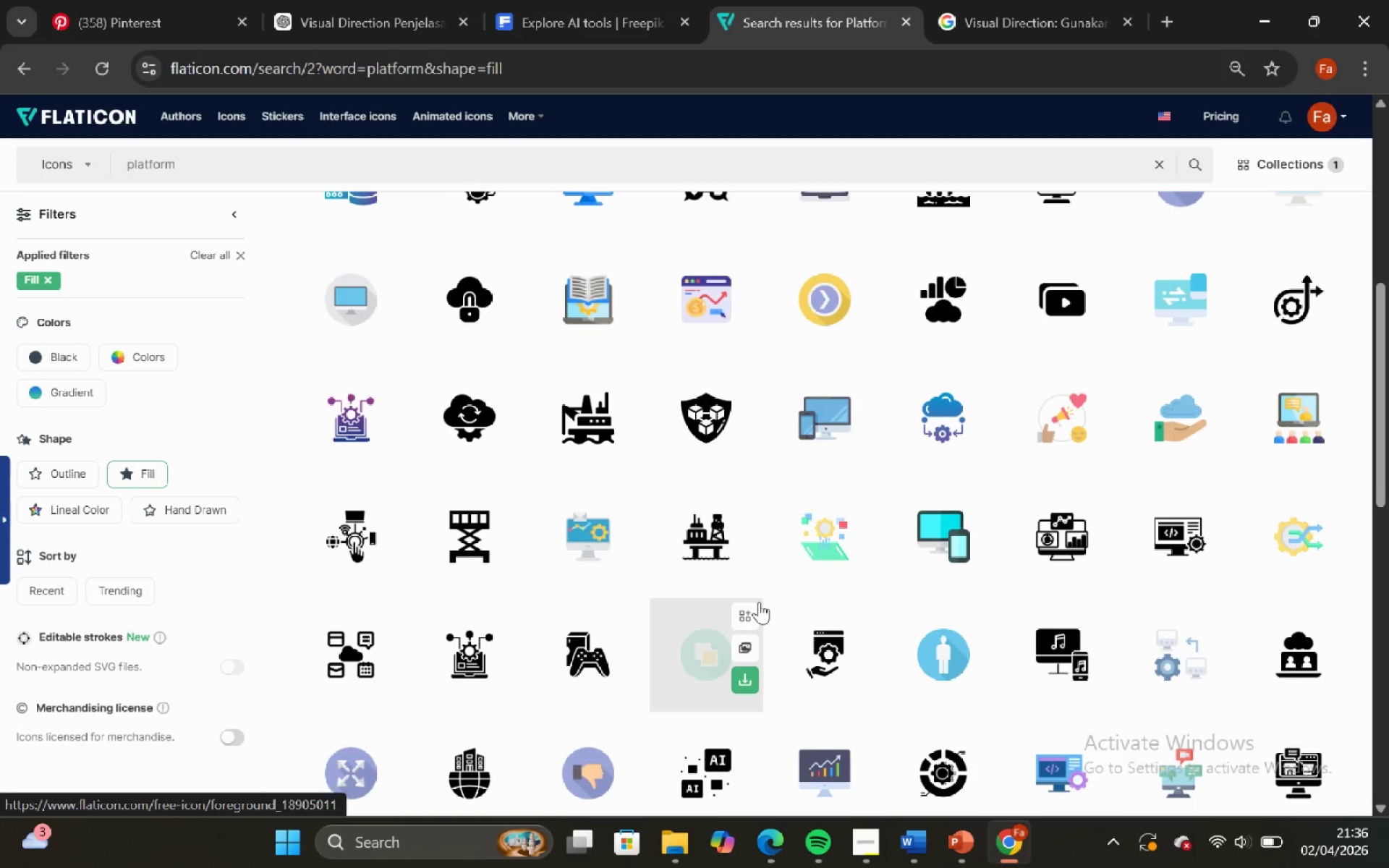 
scroll: coordinate [757, 603], scroll_direction: down, amount: 4.0
 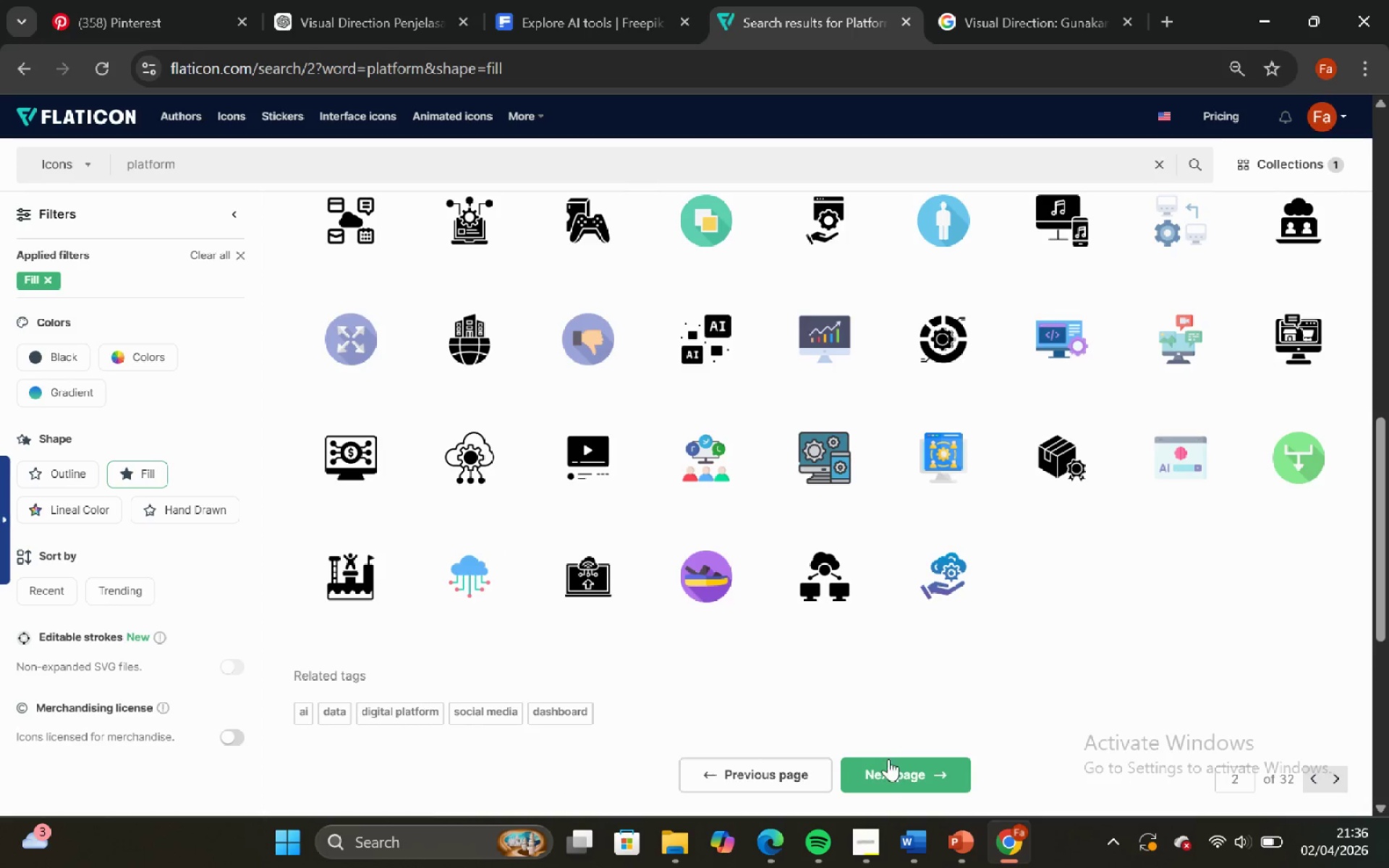 
left_click([891, 777])
 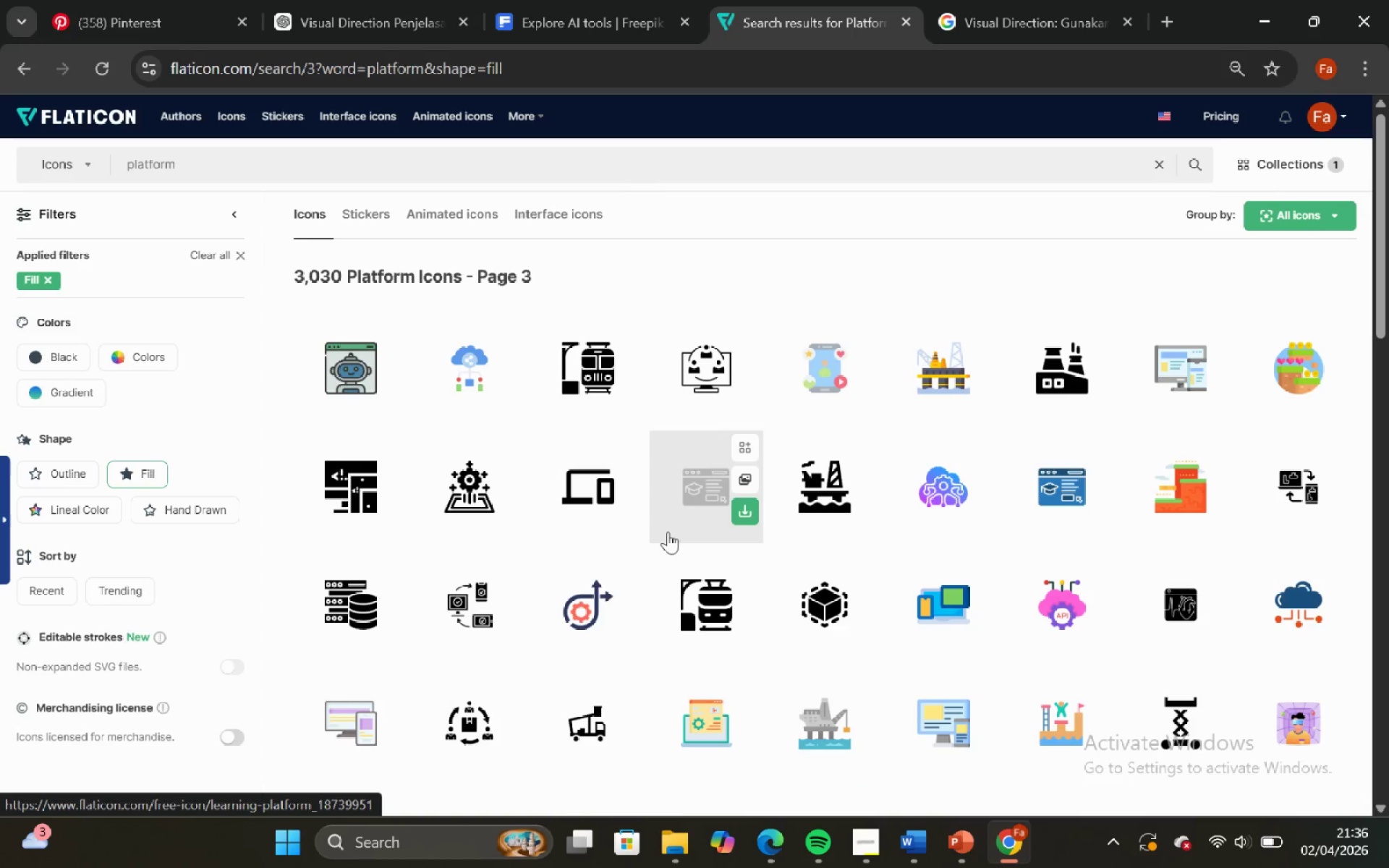 
scroll: coordinate [663, 535], scroll_direction: down, amount: 5.0
 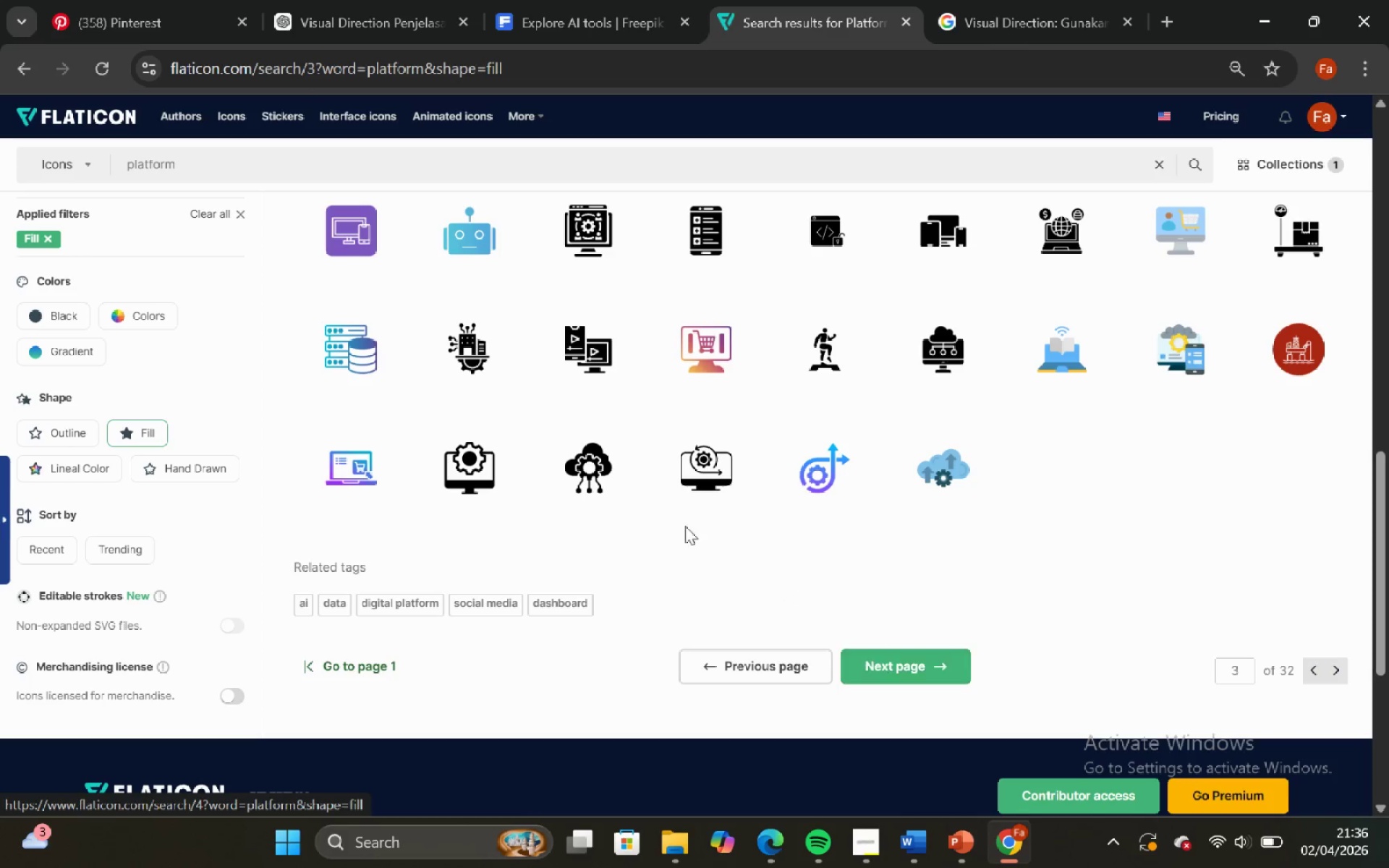 
left_click([585, 482])
 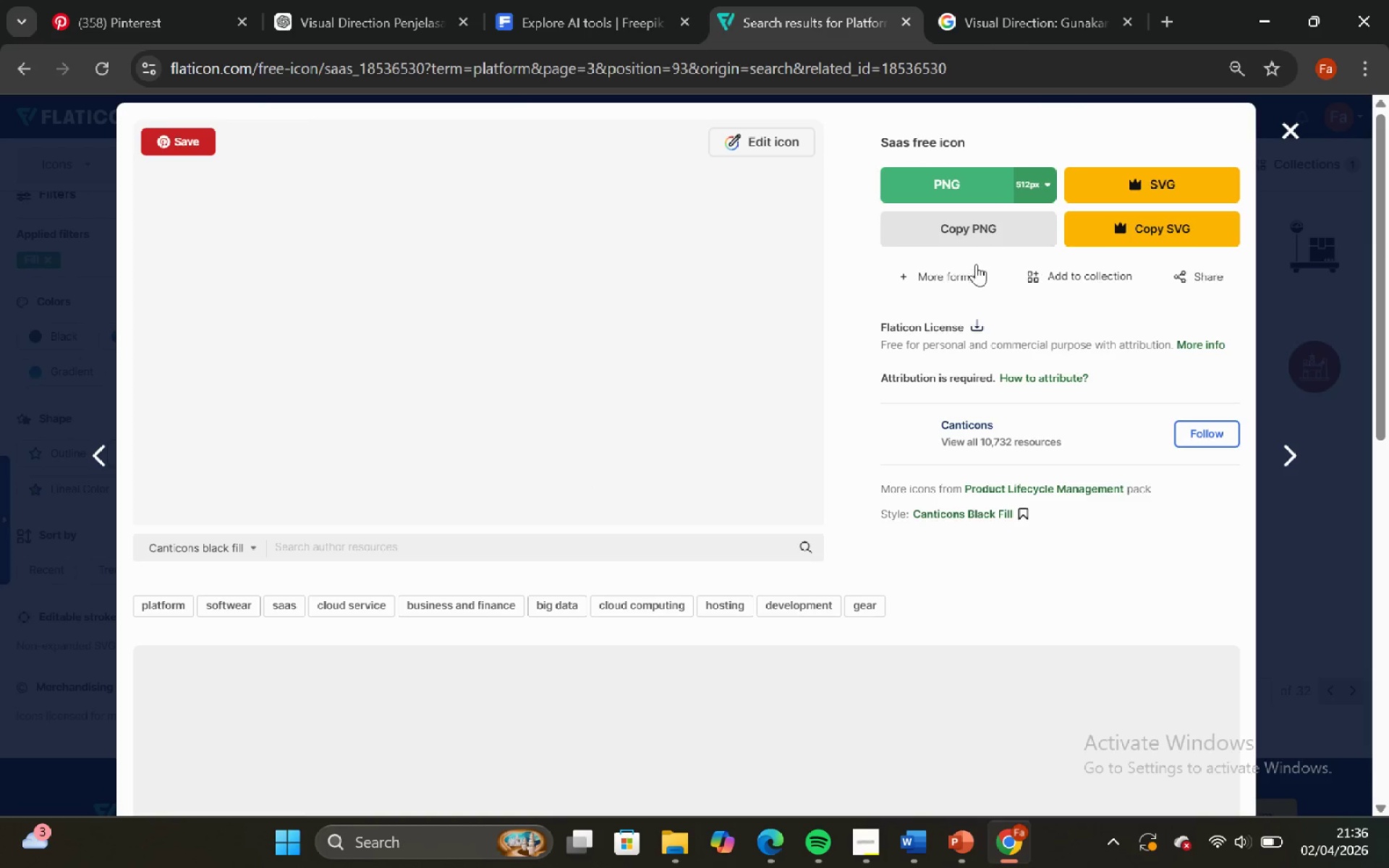 
left_click([964, 236])
 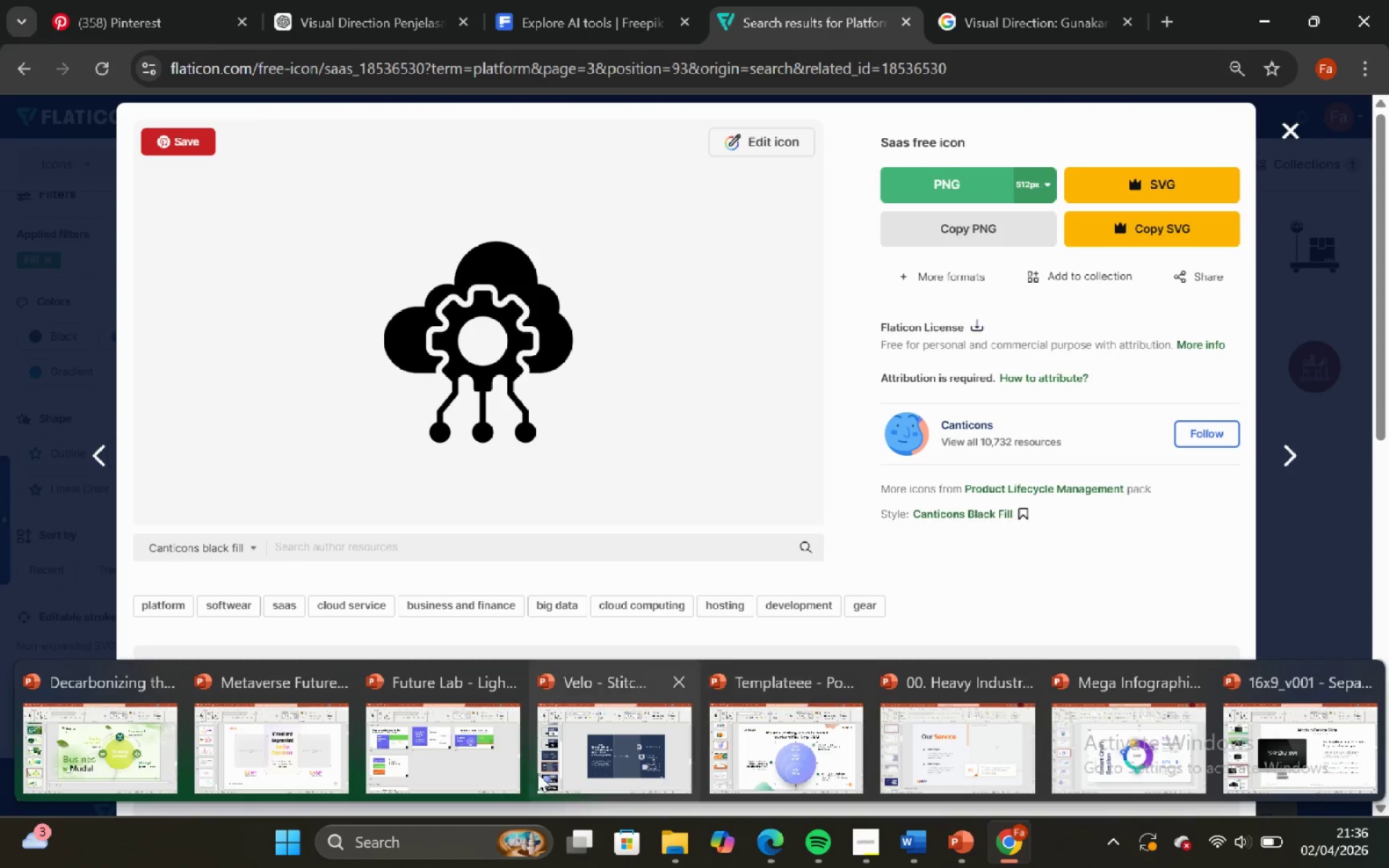 
left_click([612, 750])
 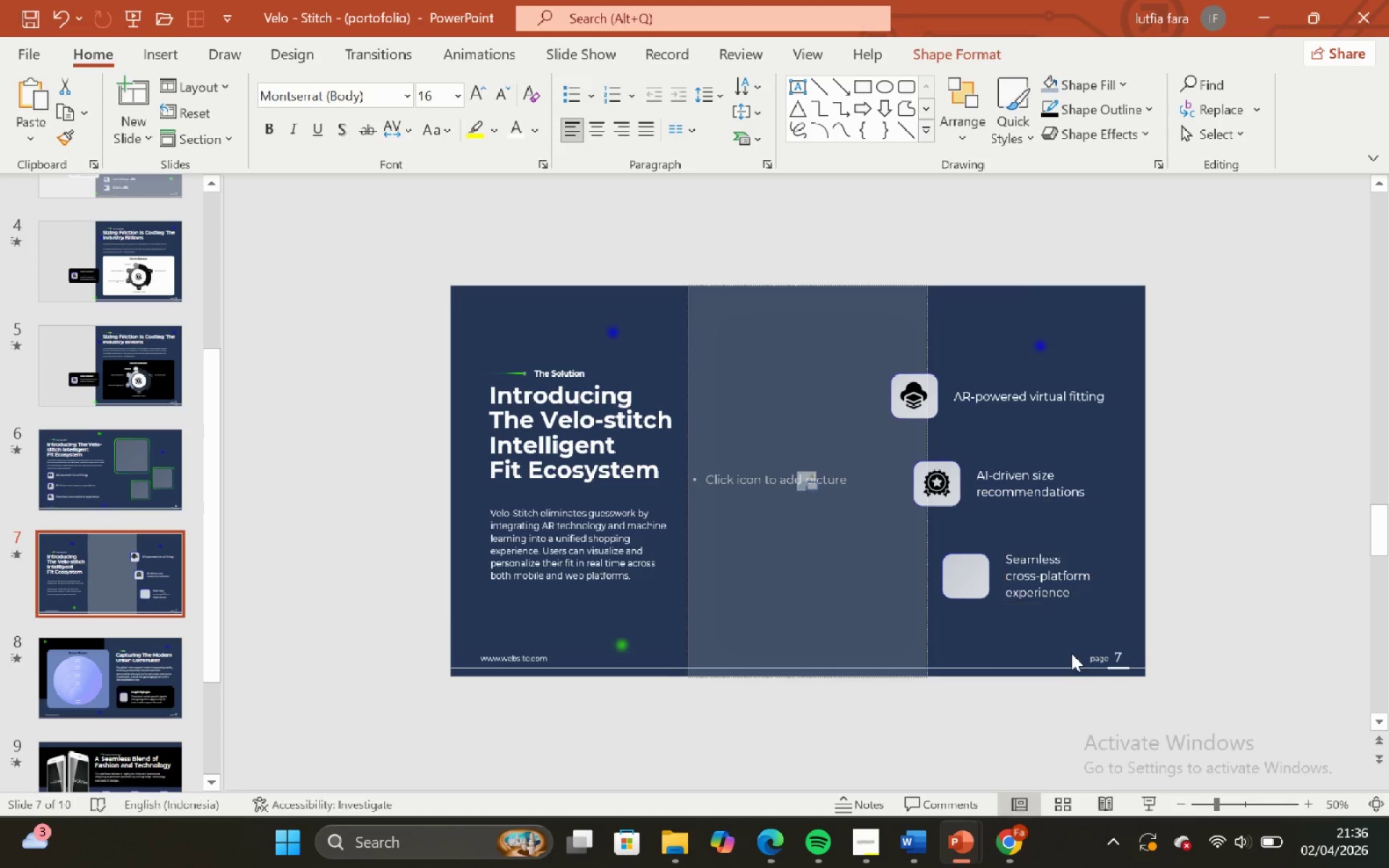 
key(Control+V)
 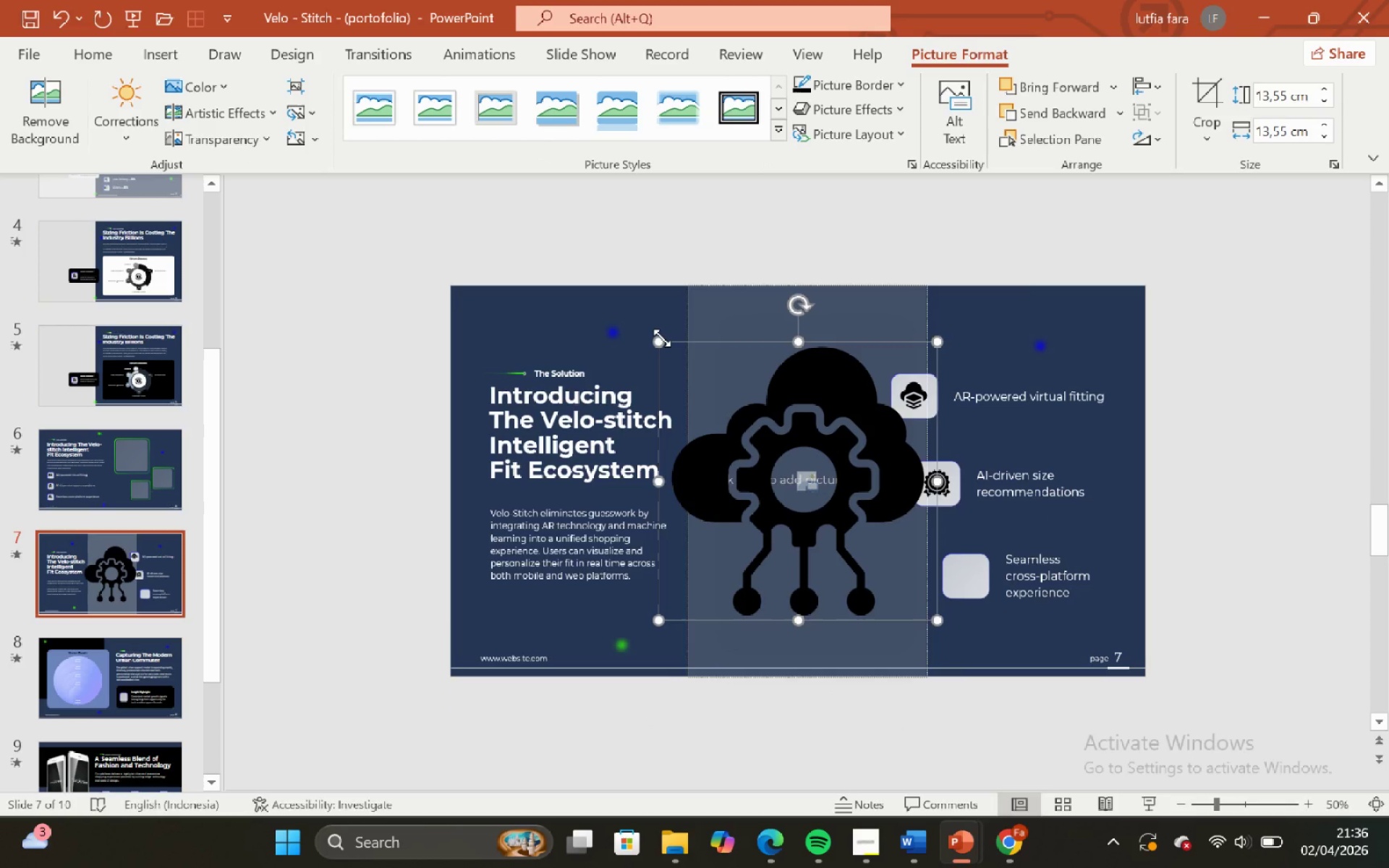 
hold_key(key=ShiftLeft, duration=1.5)
left_click_drag(start_coordinate=[662, 338], to_coordinate=[909, 584])
 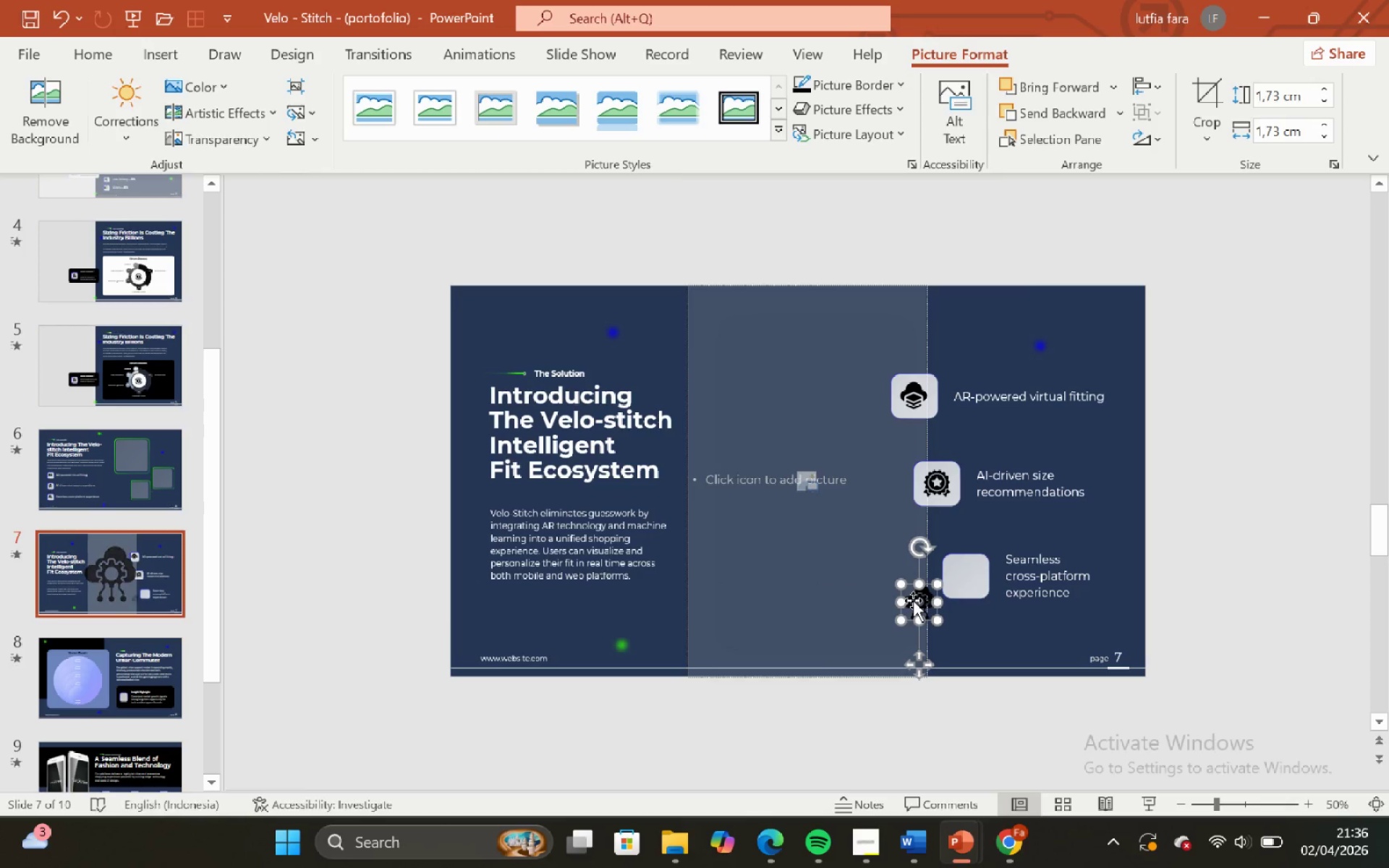 
hold_key(key=ShiftLeft, duration=0.33)
 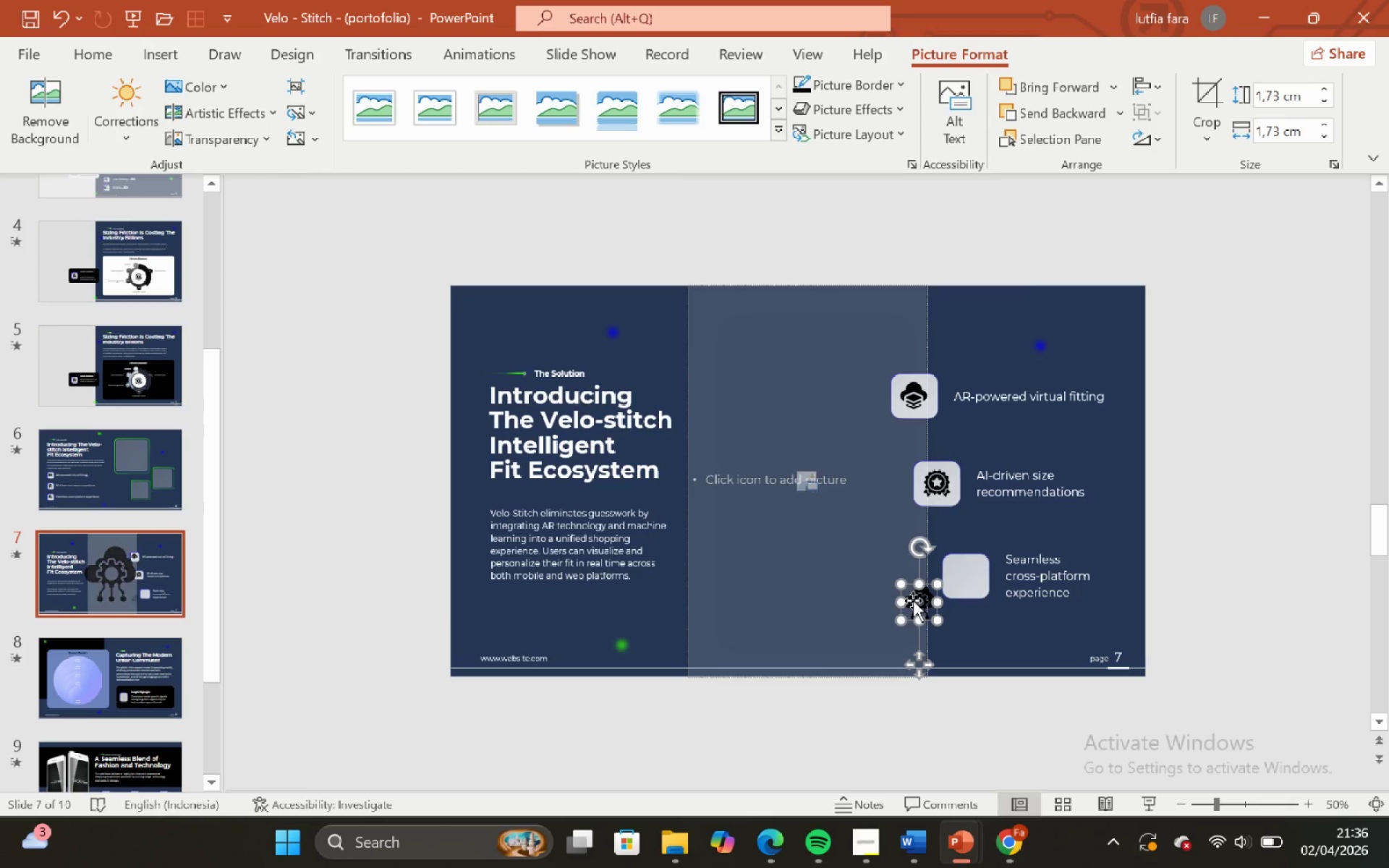 
left_click_drag(start_coordinate=[914, 602], to_coordinate=[950, 584])
 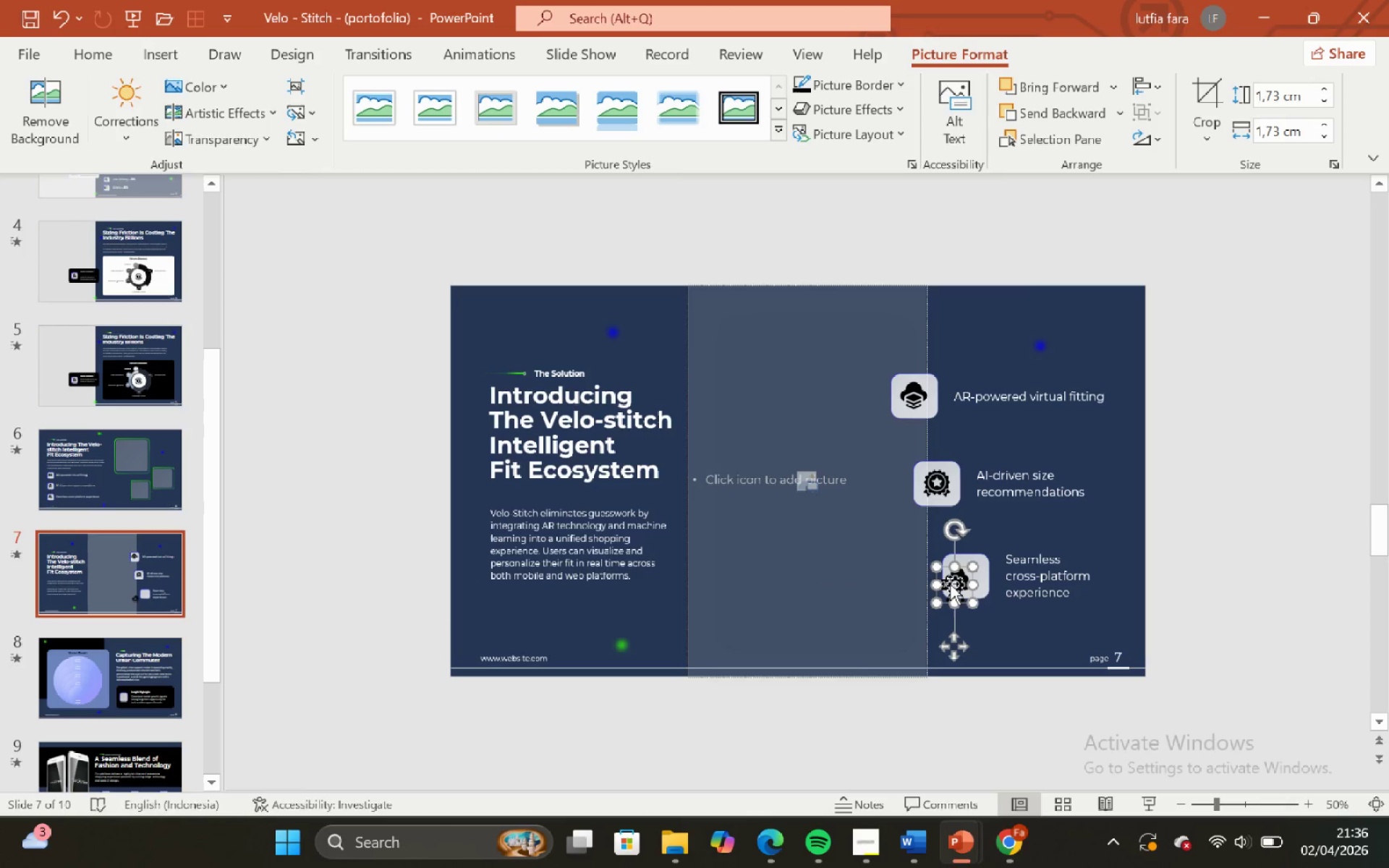 
hold_key(key=ShiftLeft, duration=1.09)
hold_key(key=ControlLeft, duration=1.11)
scroll: coordinate [950, 584], scroll_direction: up, amount: 5.0
 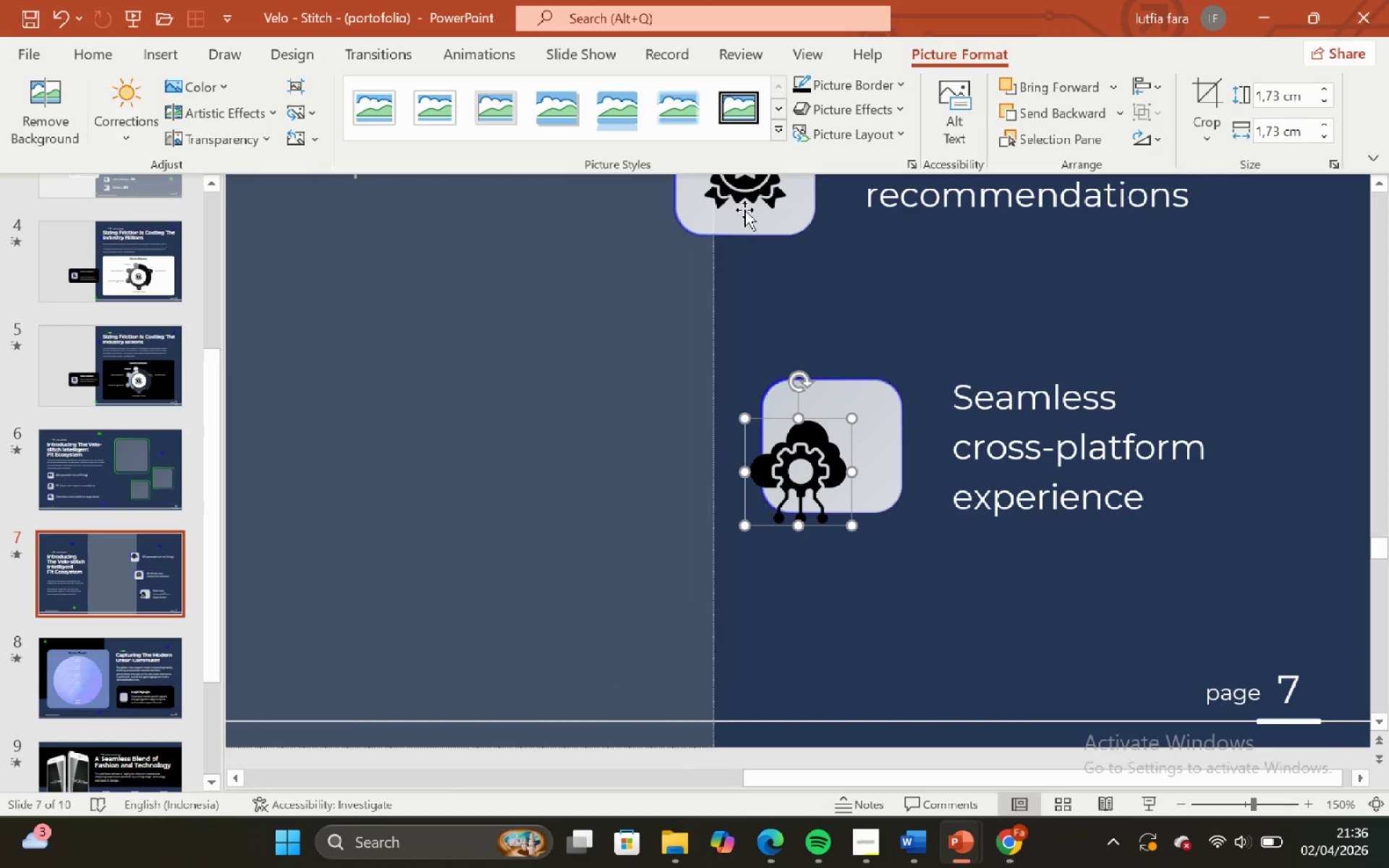 
left_click([747, 195])
 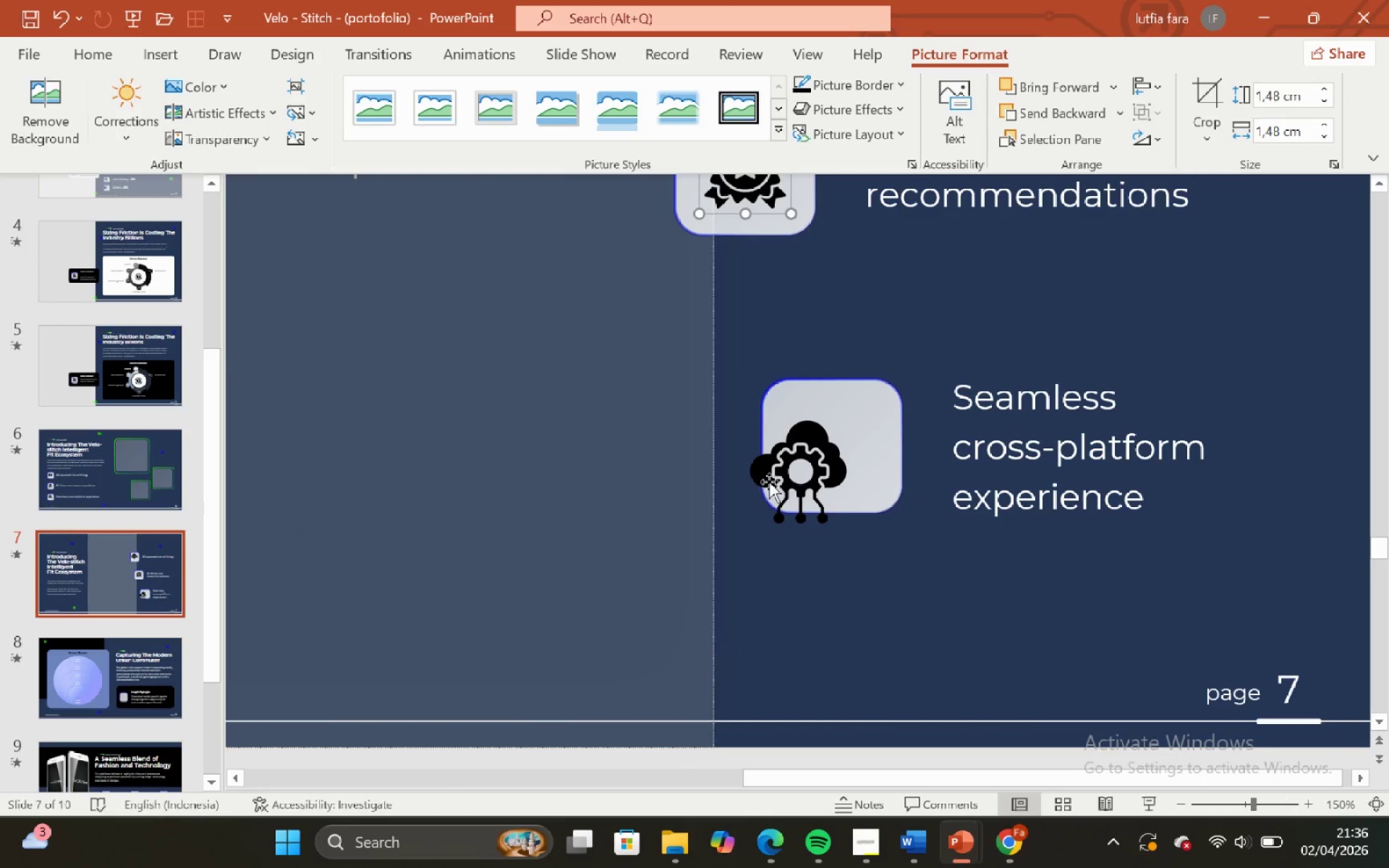 
left_click([781, 474])
 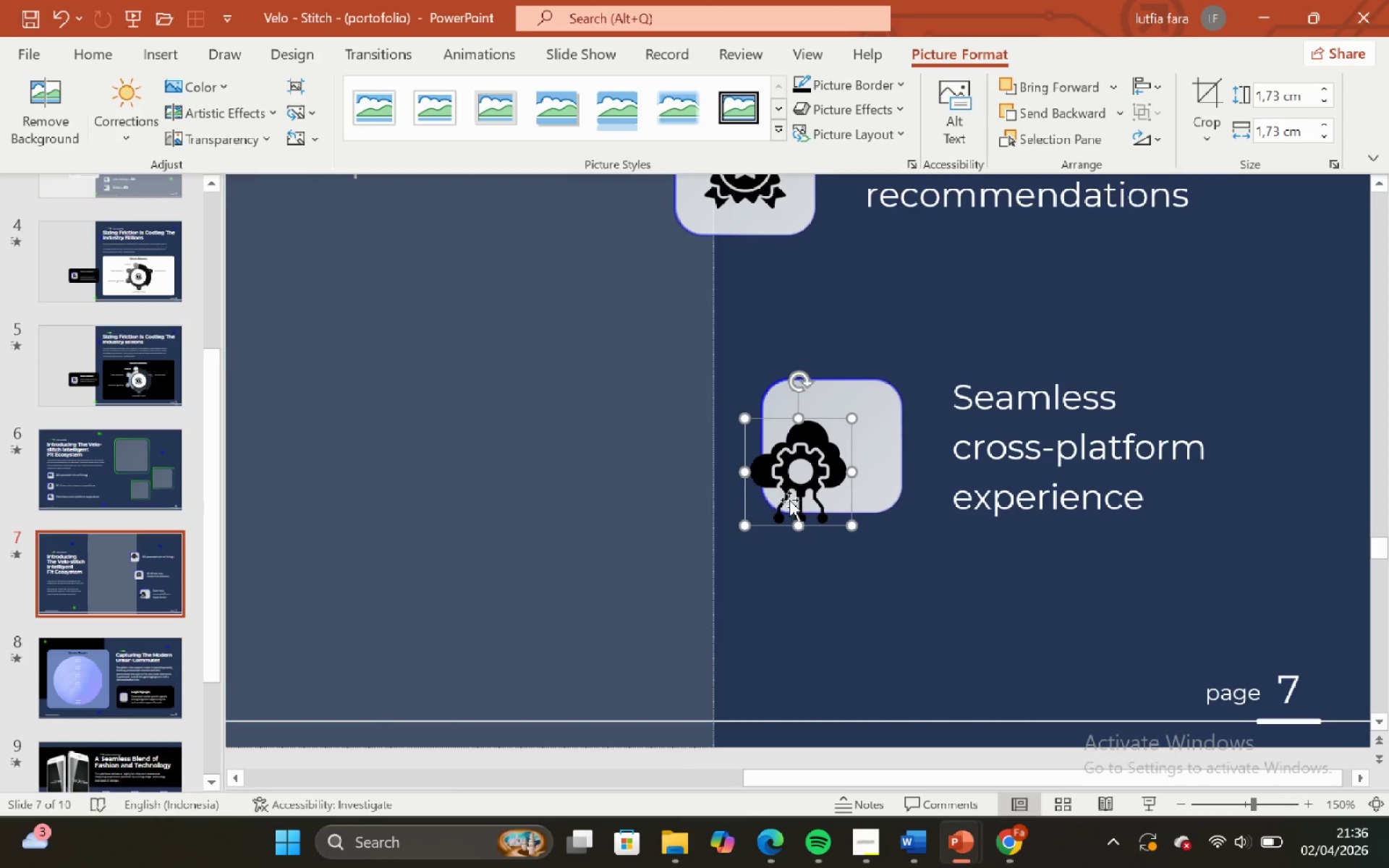 
left_click_drag(start_coordinate=[789, 500], to_coordinate=[815, 483])
 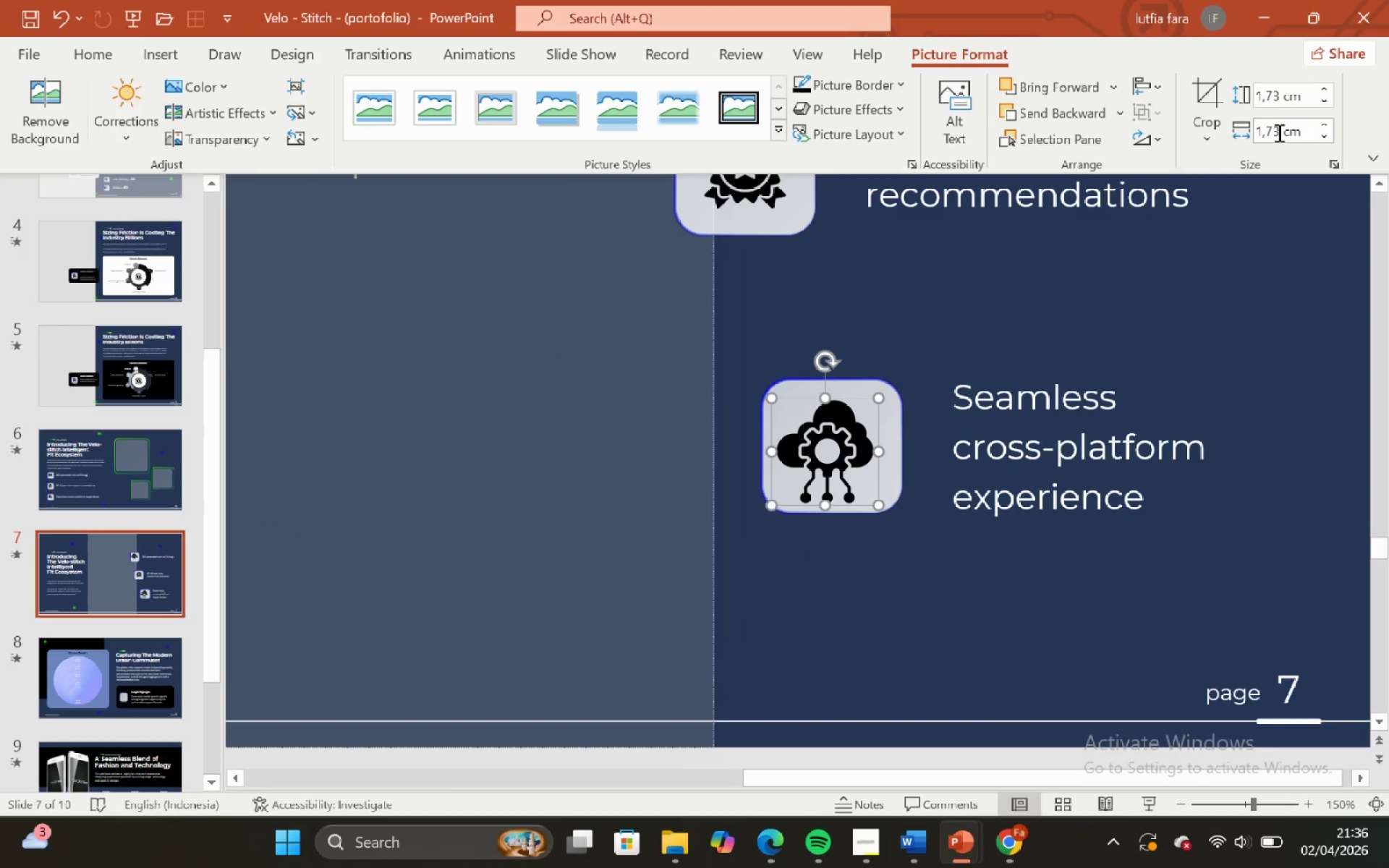 
left_click([1278, 132])
 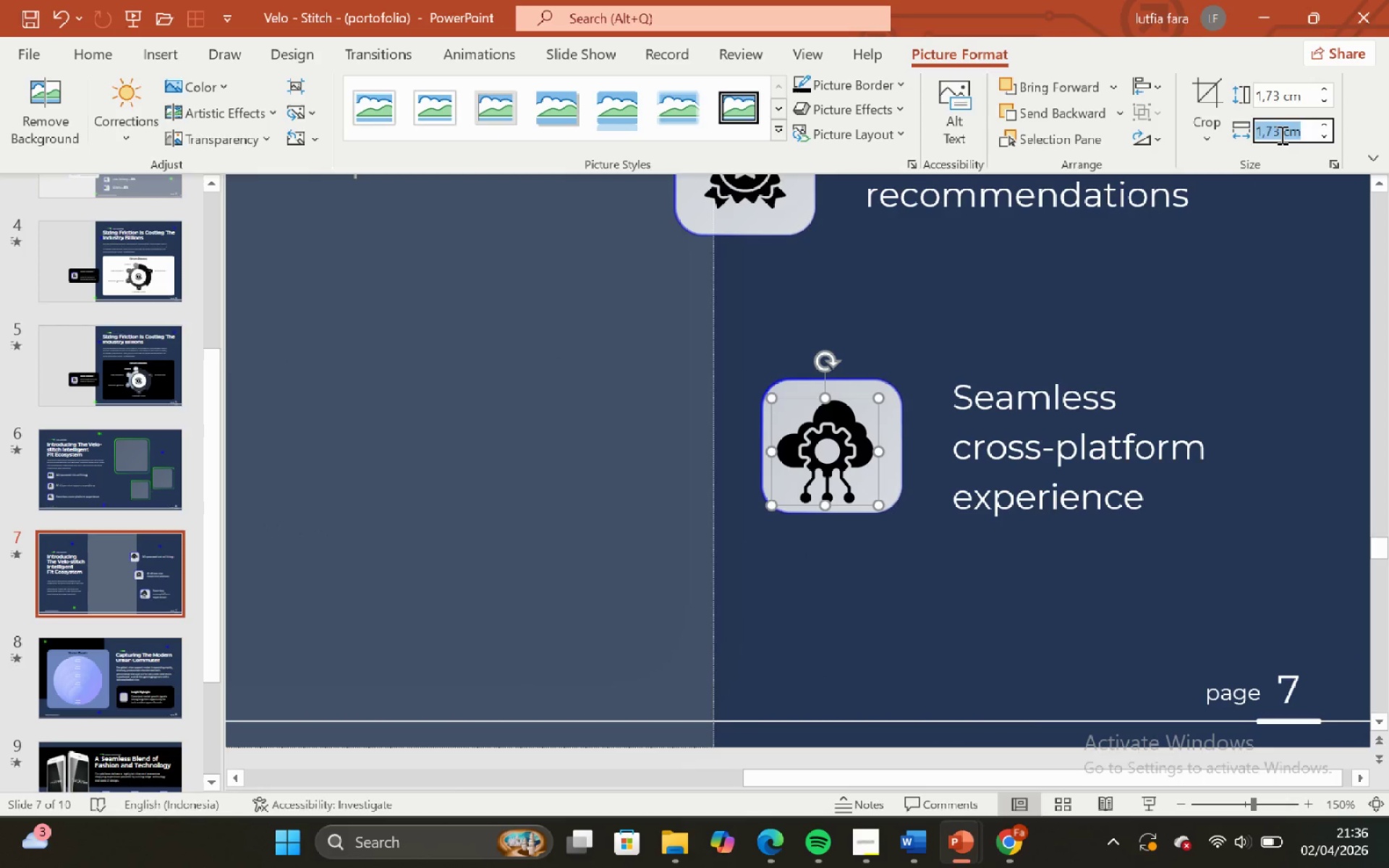 
left_click([1280, 135])
 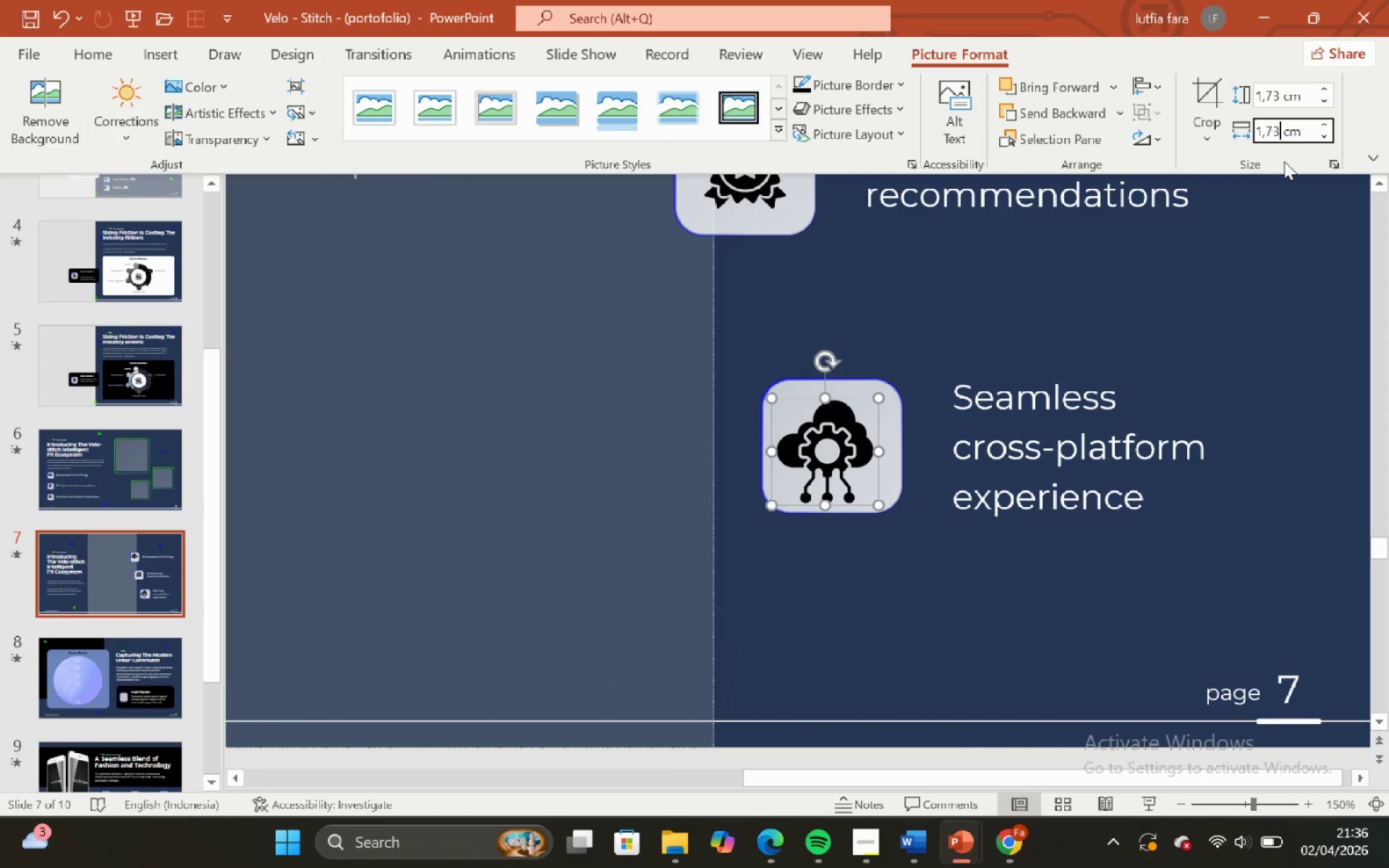 
key(Backspace)
key(Backspace)
type(48)
 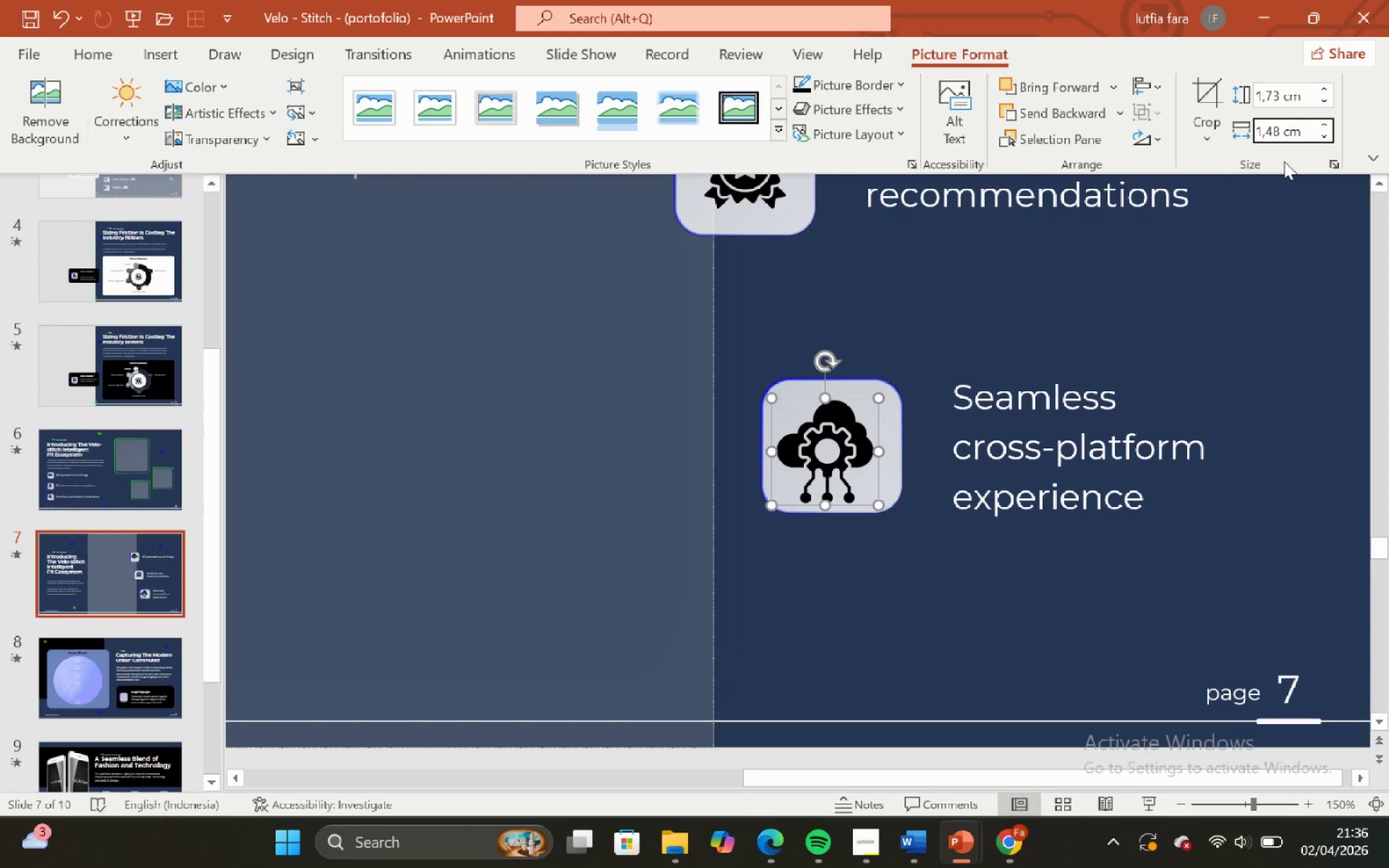 
key(Enter)
 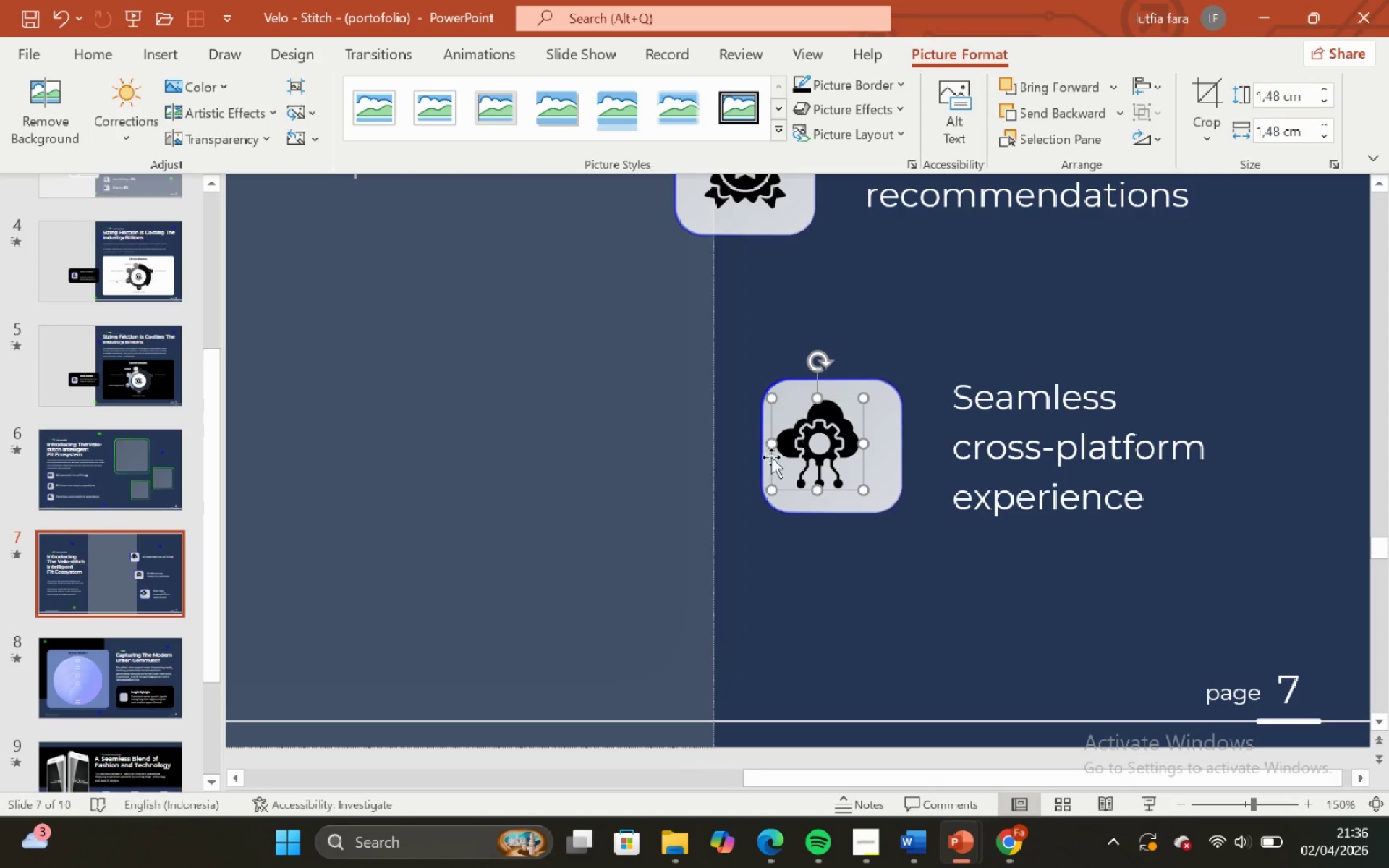 
left_click_drag(start_coordinate=[812, 457], to_coordinate=[823, 457])
 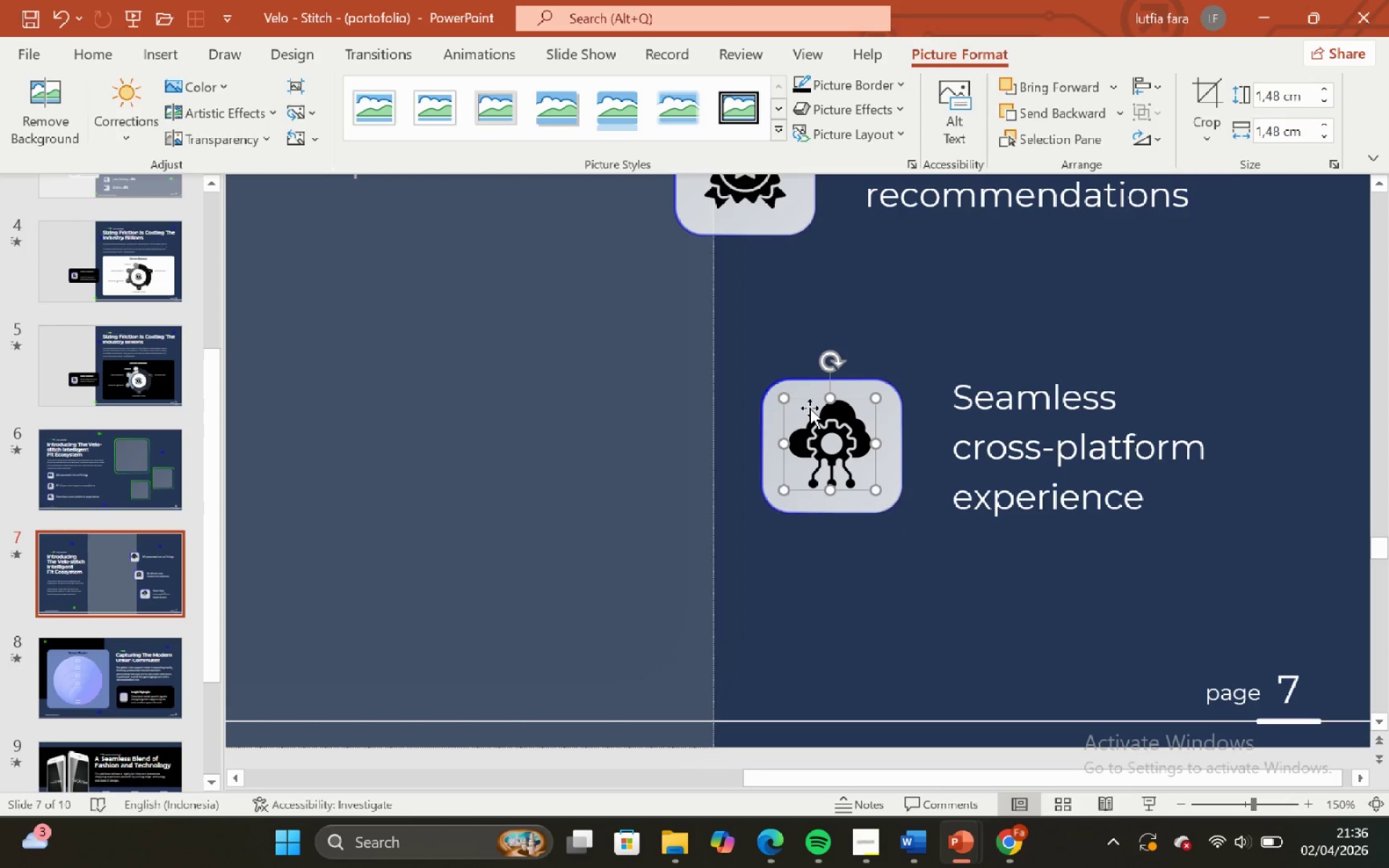 
hold_key(key=ShiftLeft, duration=1.19)
 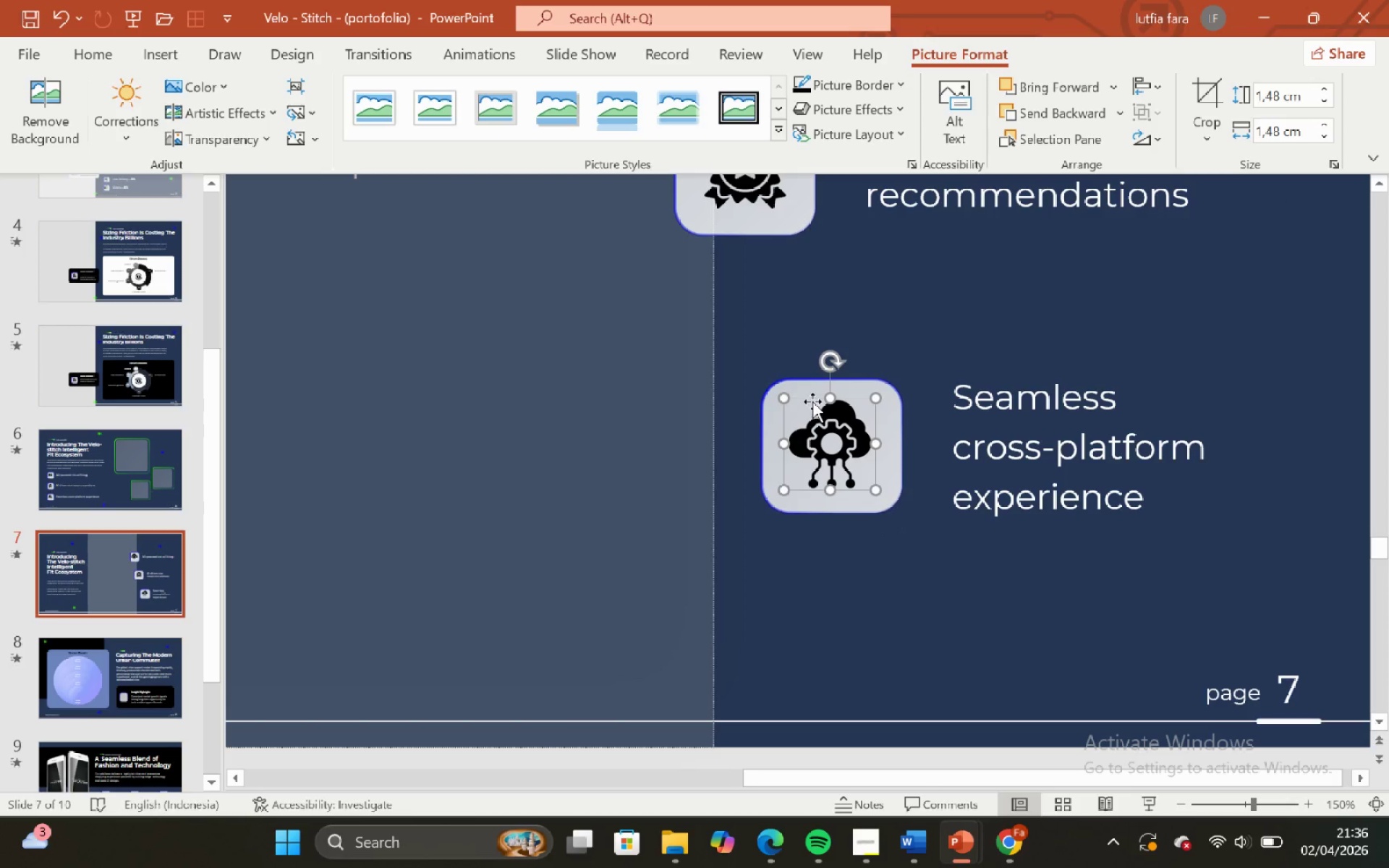 
hold_key(key=ShiftLeft, duration=0.78)
left_click([803, 381])
 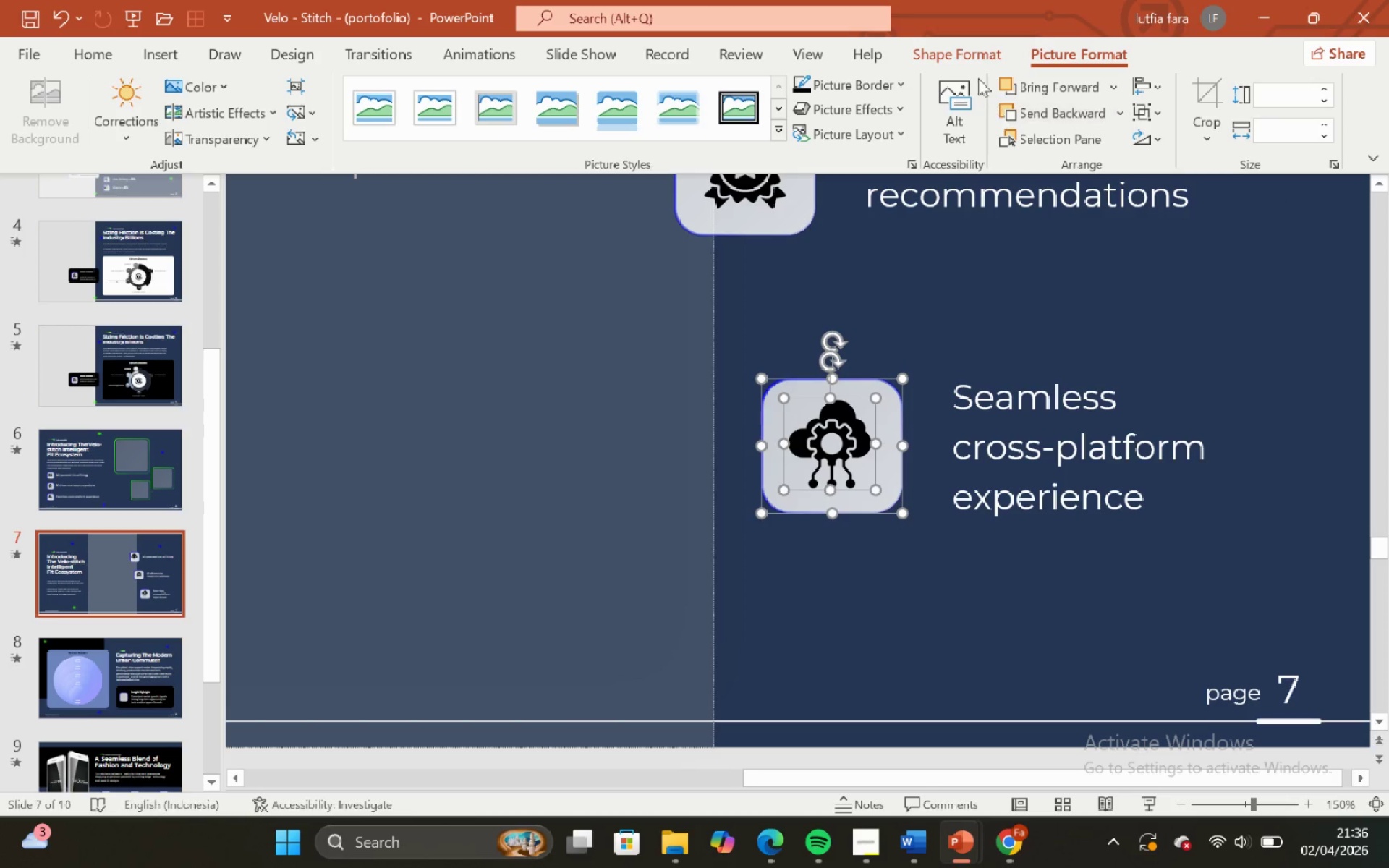 
left_click([967, 55])
 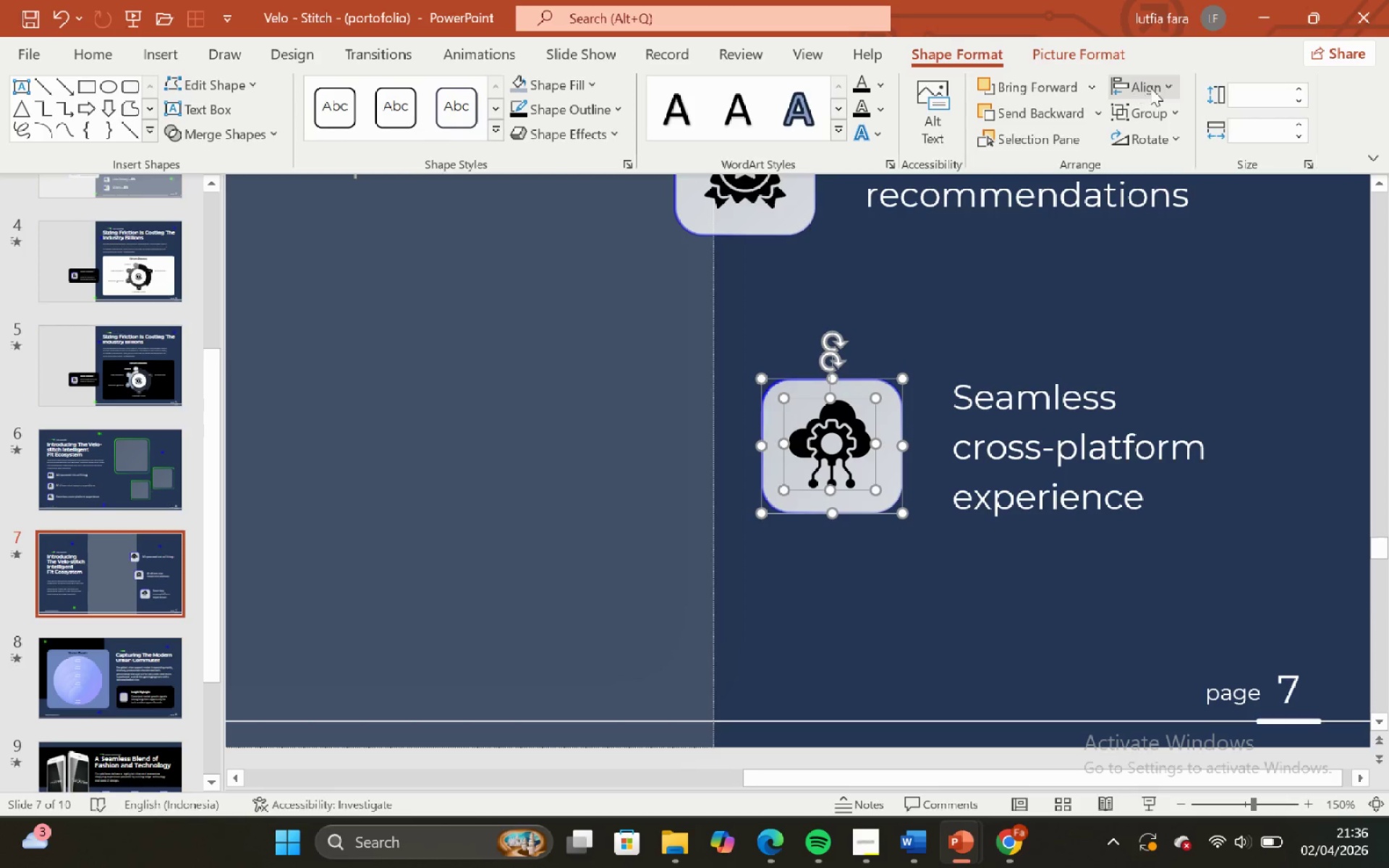 
left_click([1152, 88])
 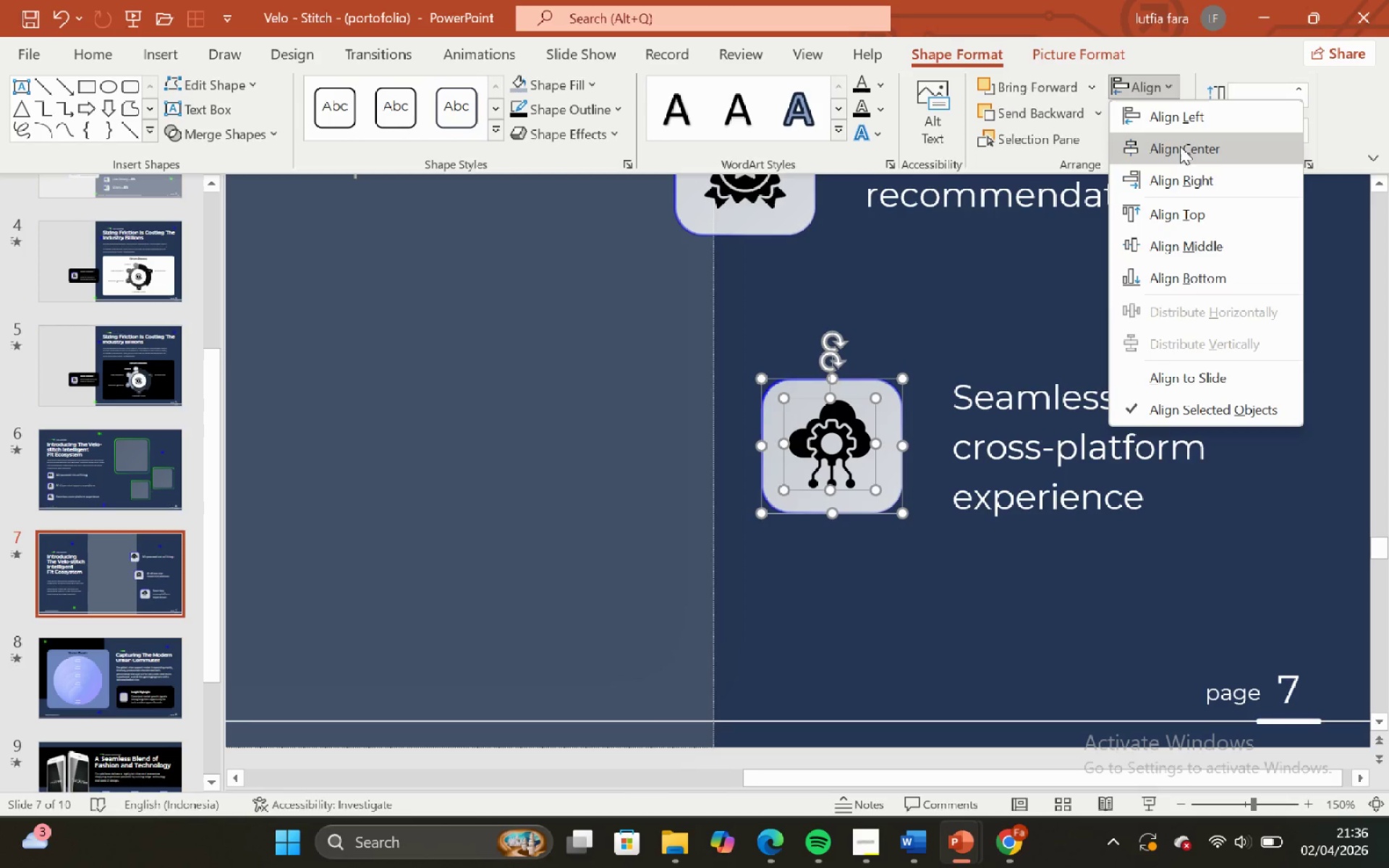 
left_click([1180, 147])
 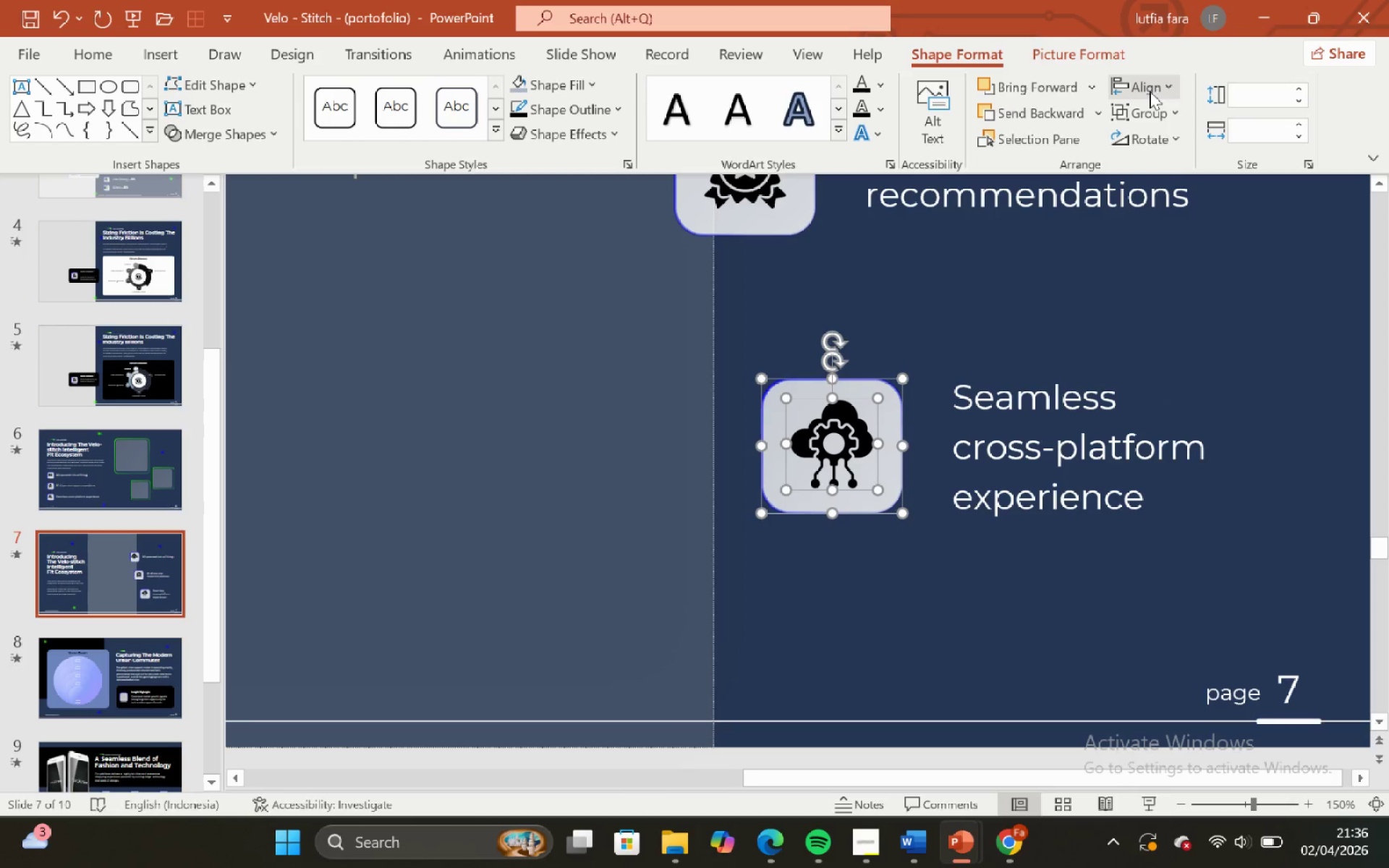 
left_click([1150, 88])
 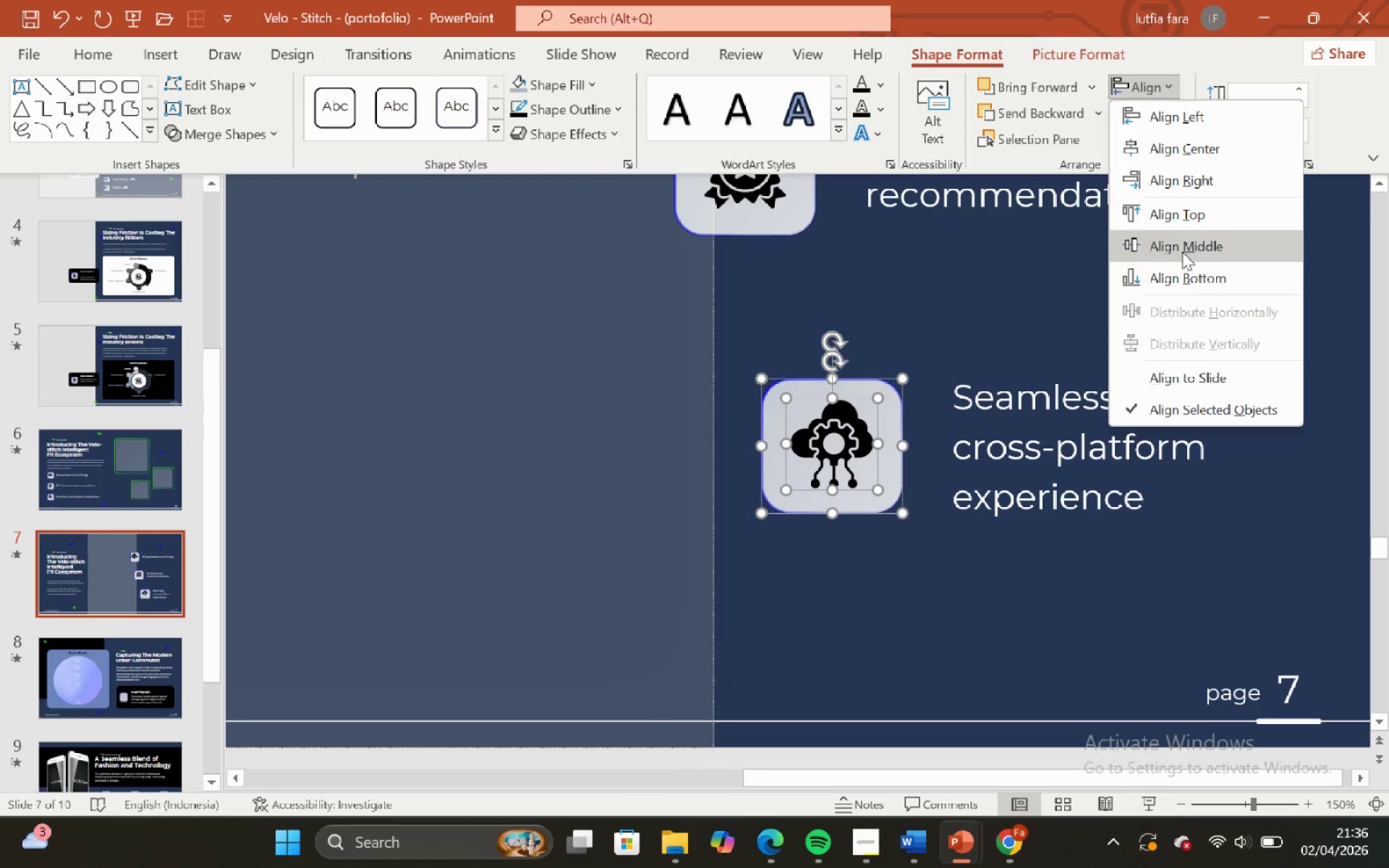 
left_click([1182, 252])
 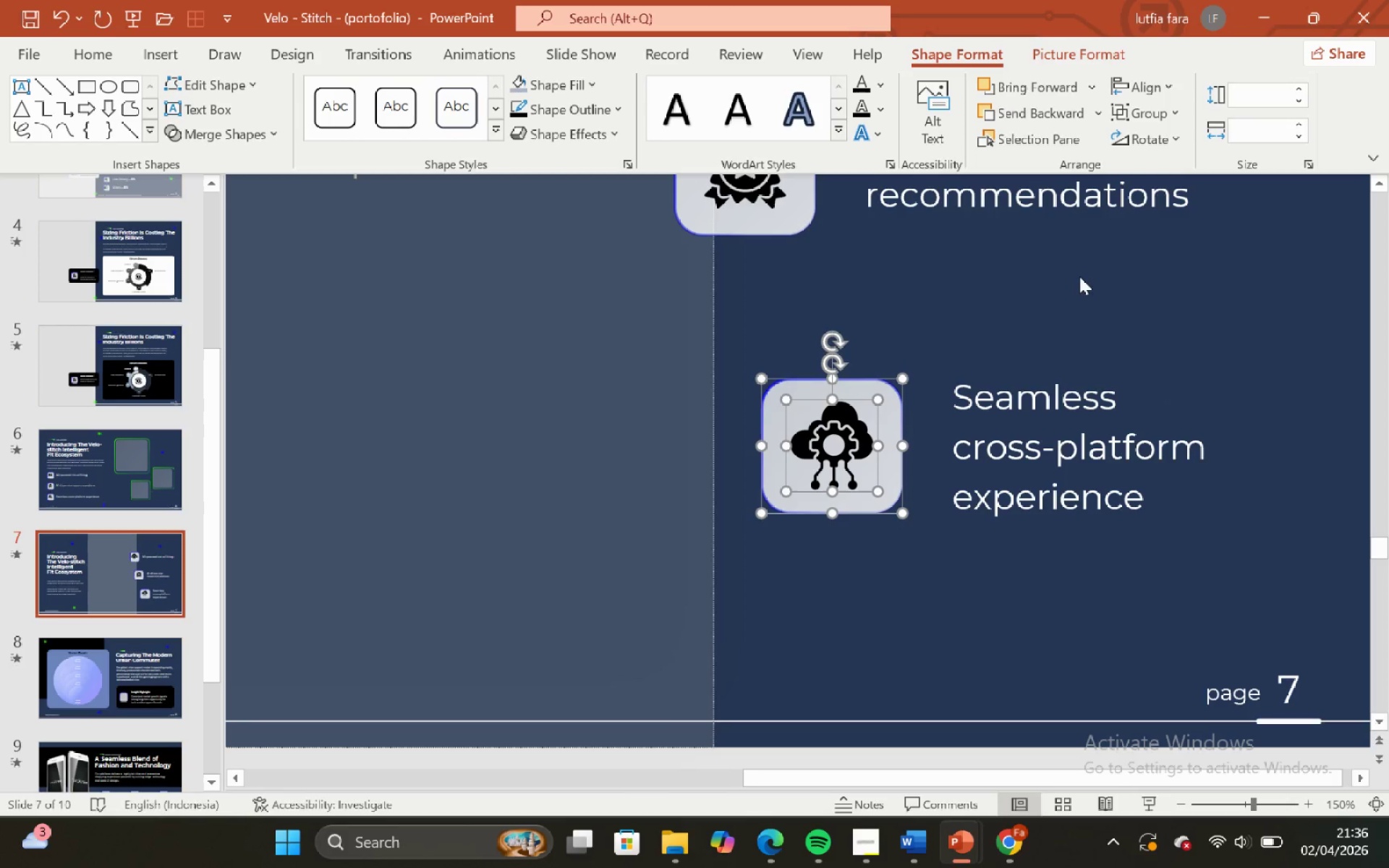 
hold_key(key=ControlLeft, duration=1.42)
hold_key(key=ShiftLeft, duration=1.19)
scroll: coordinate [846, 319], scroll_direction: down, amount: 3.0
 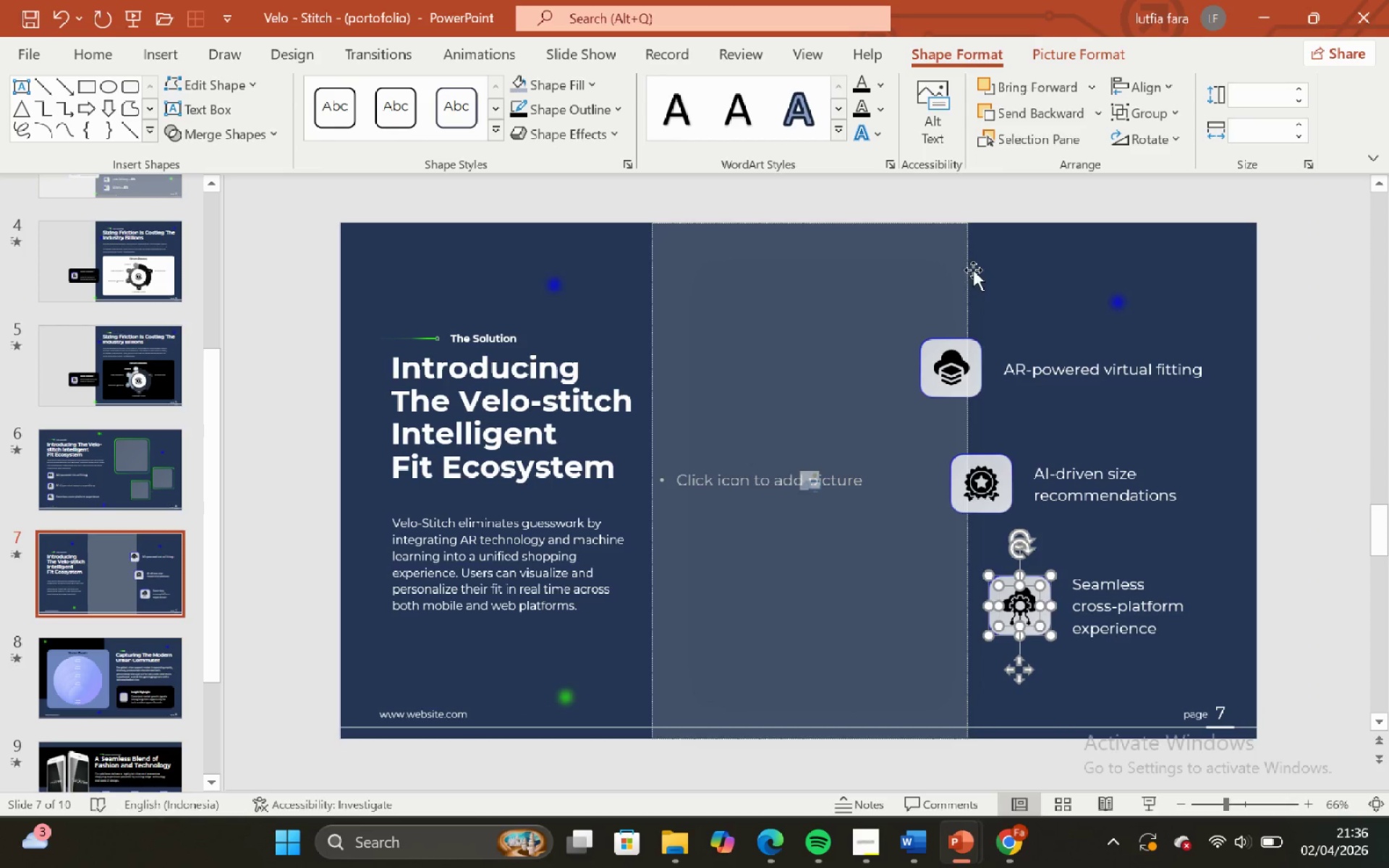 
left_click([1000, 242])
 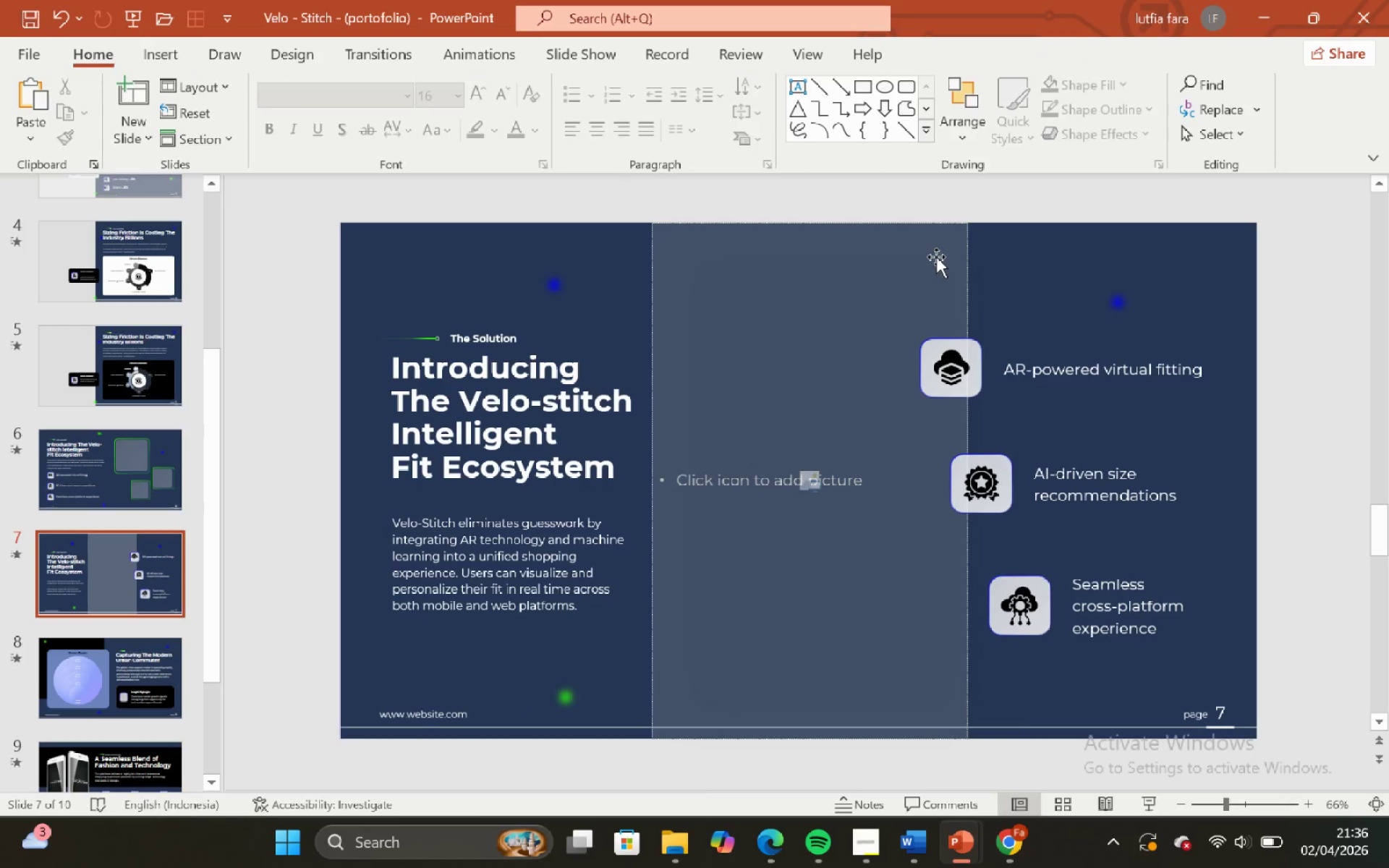 
left_click([936, 257])
 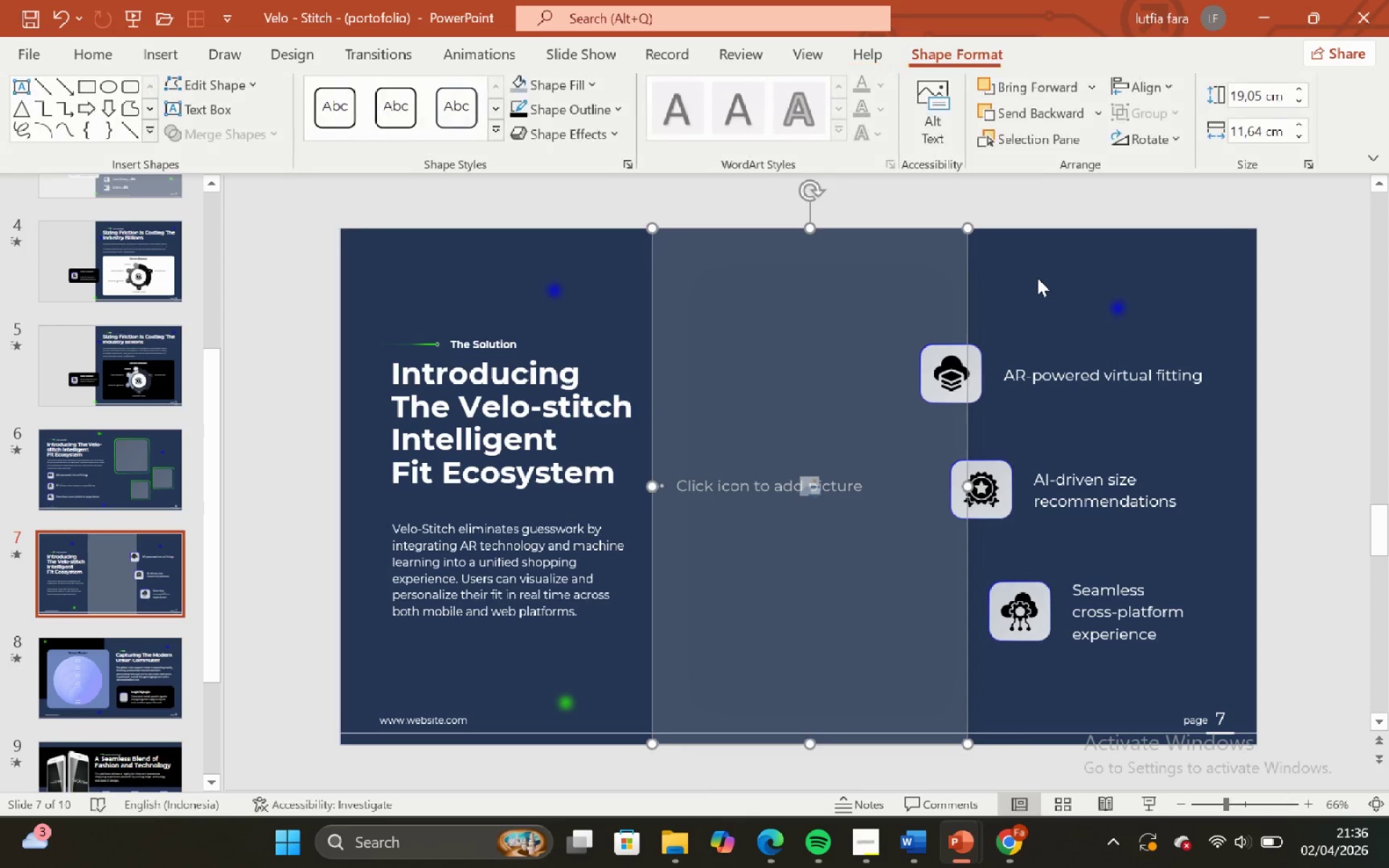 
left_click([1018, 256])
 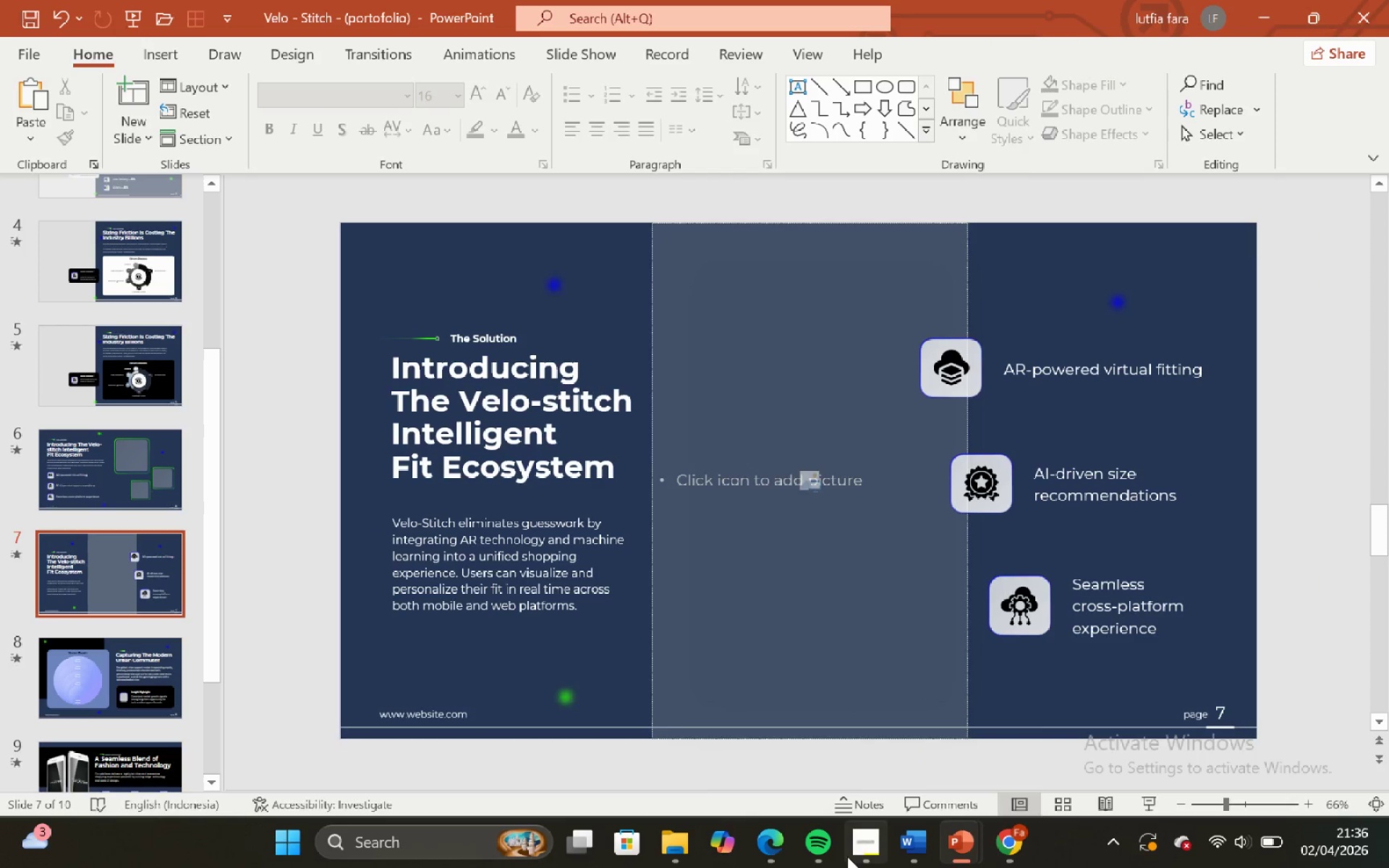 
left_click([863, 848])